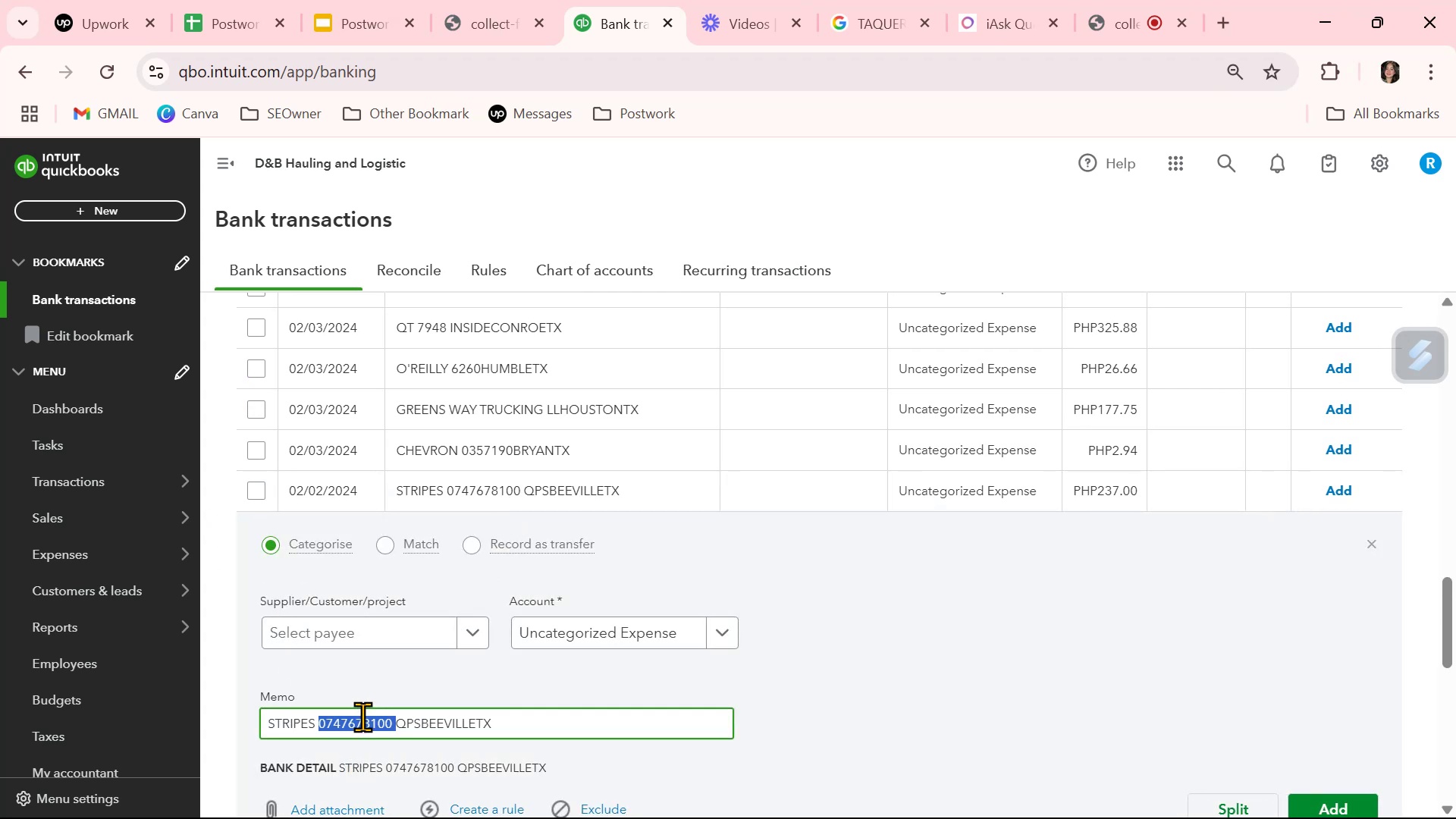 
triple_click([362, 717])
 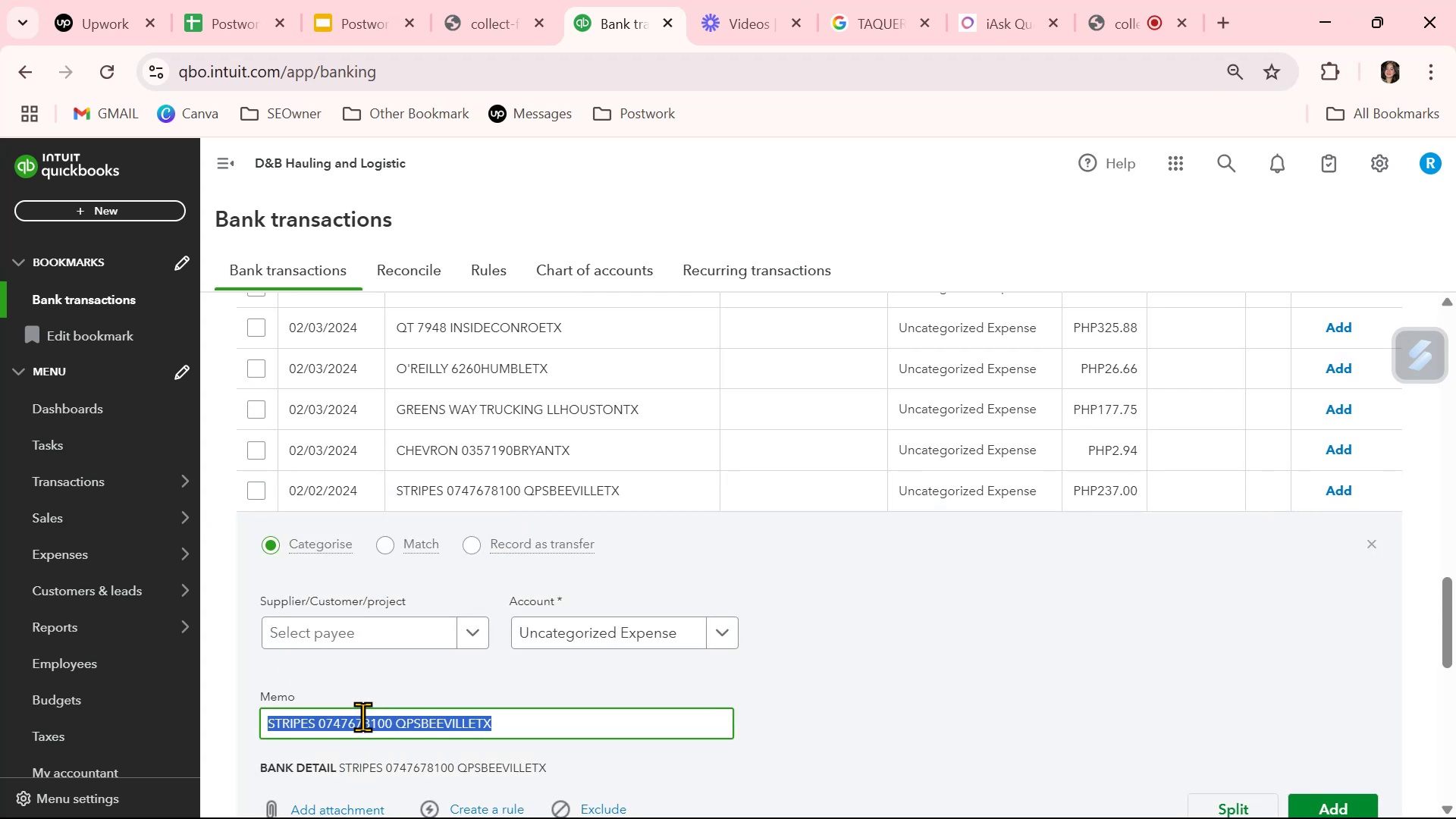 
key(Control+ControlLeft)
 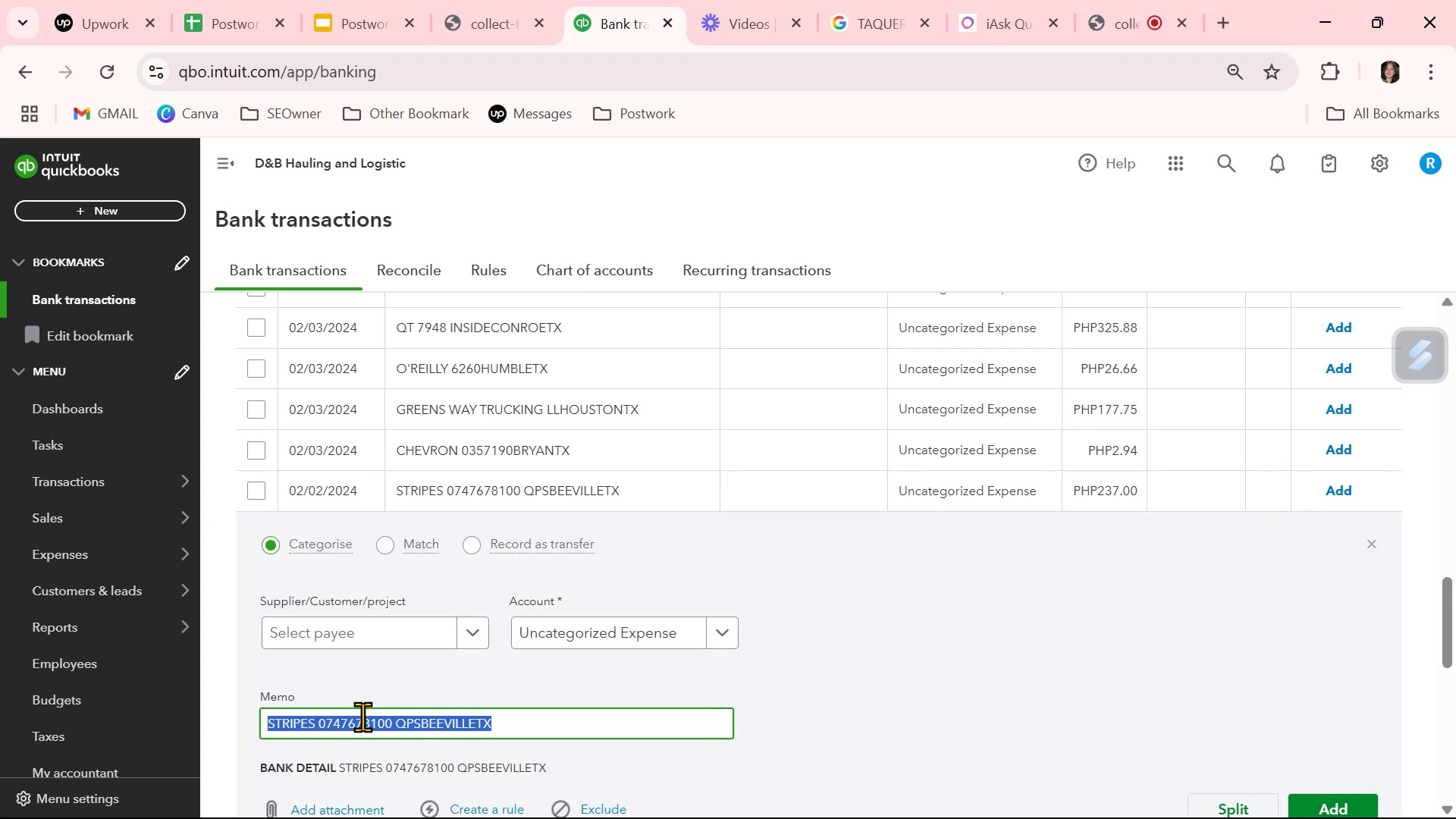 
key(Control+C)
 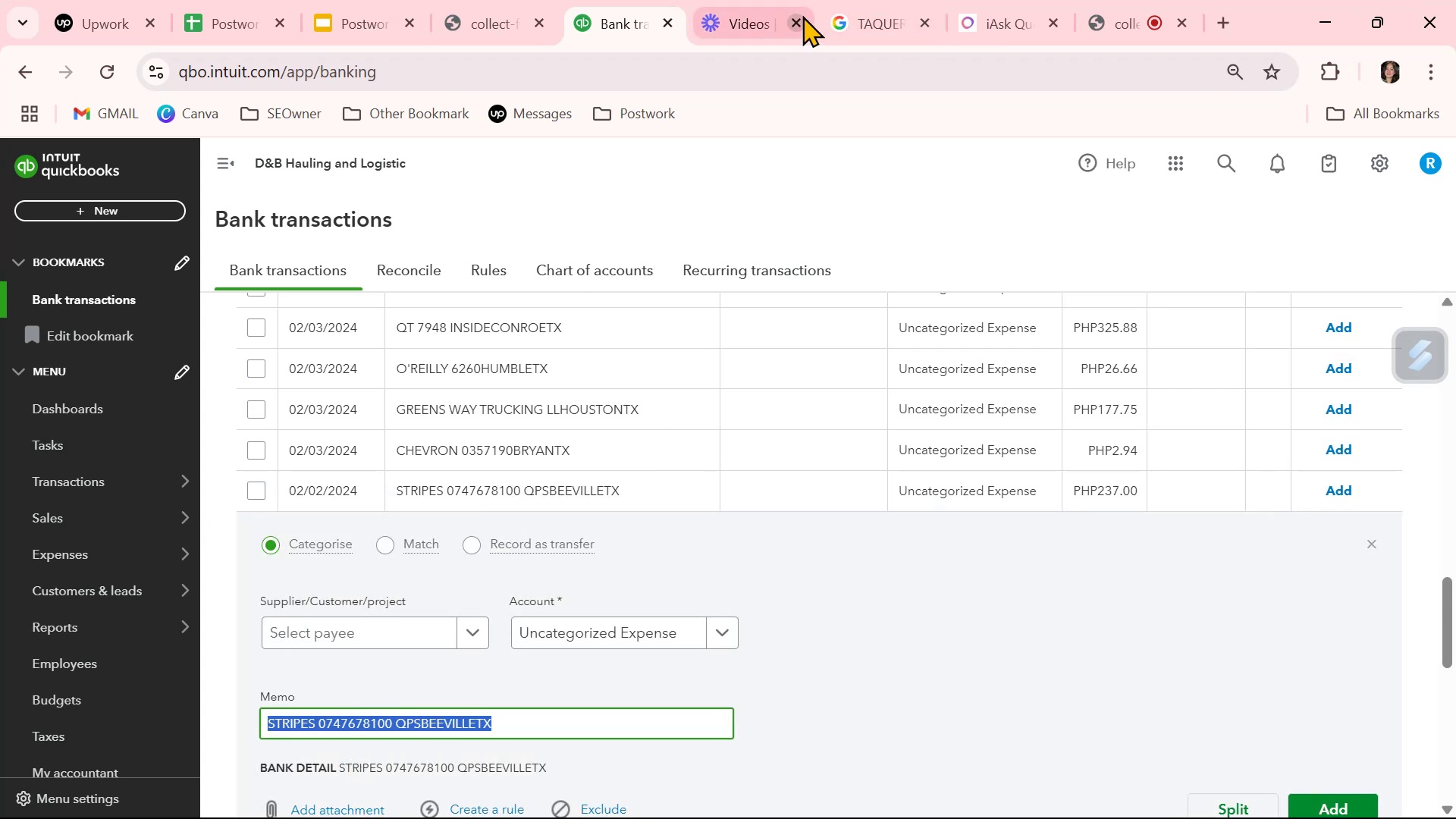 
left_click([864, 20])
 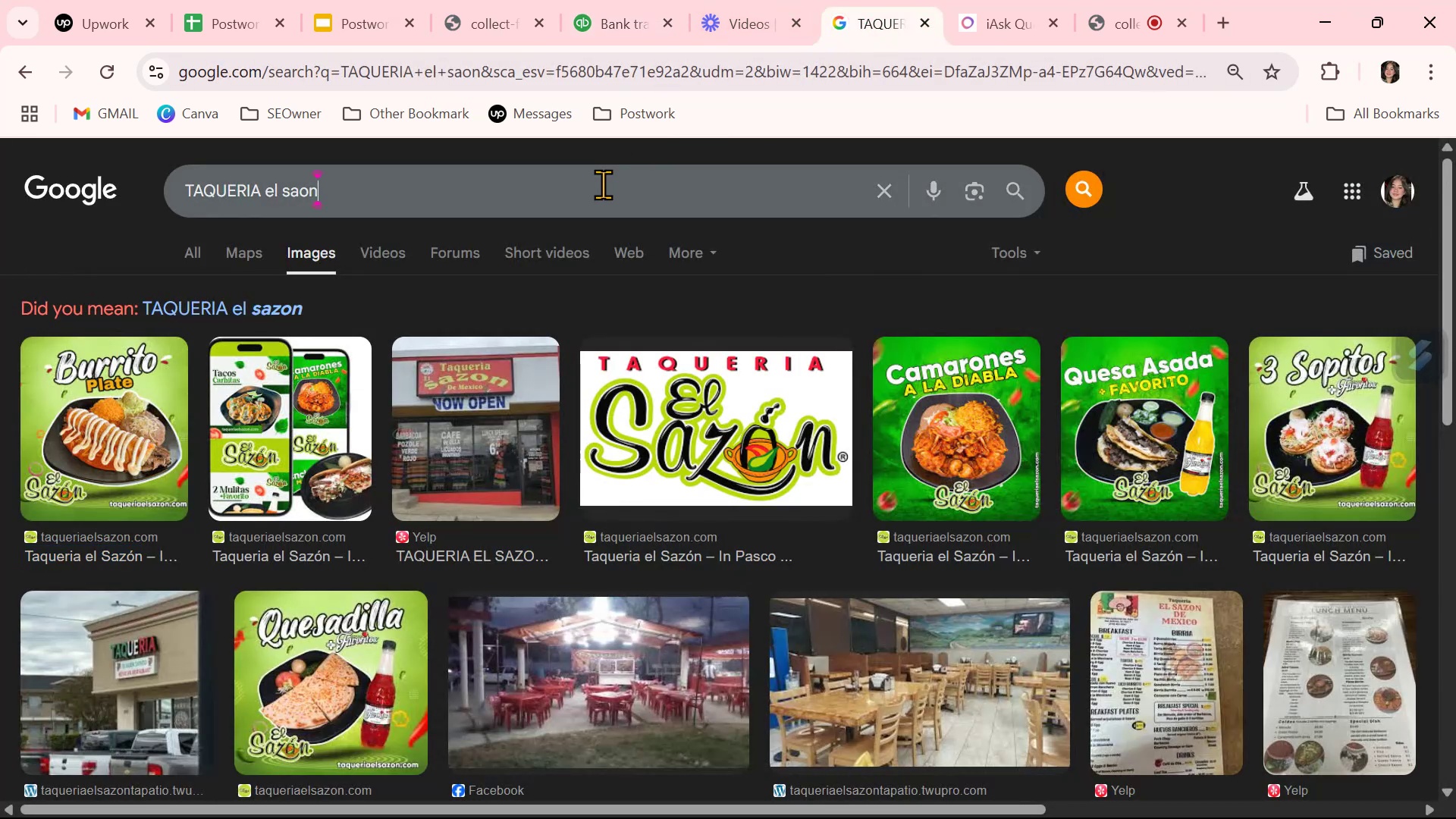 
double_click([603, 184])
 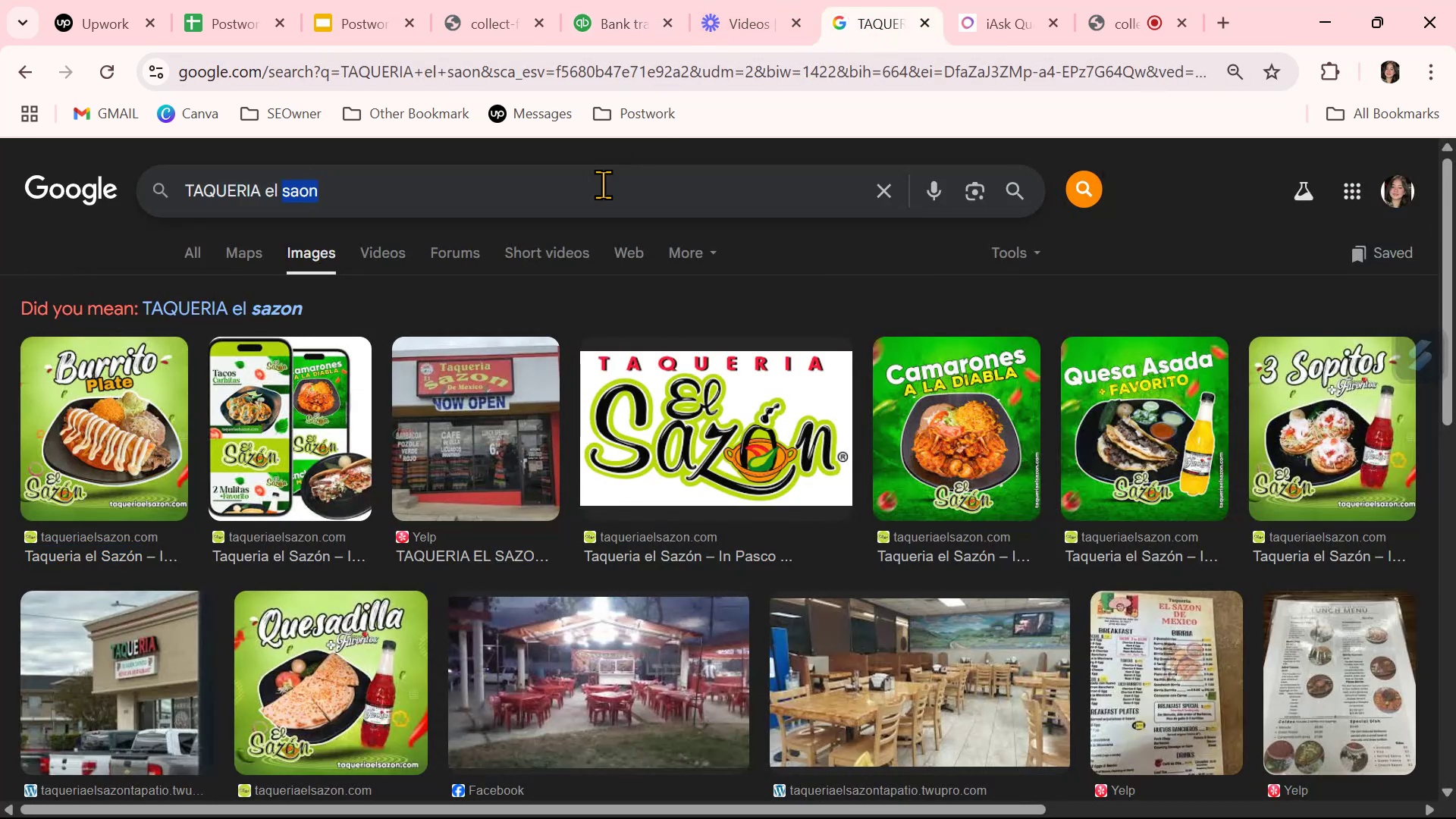 
triple_click([603, 184])
 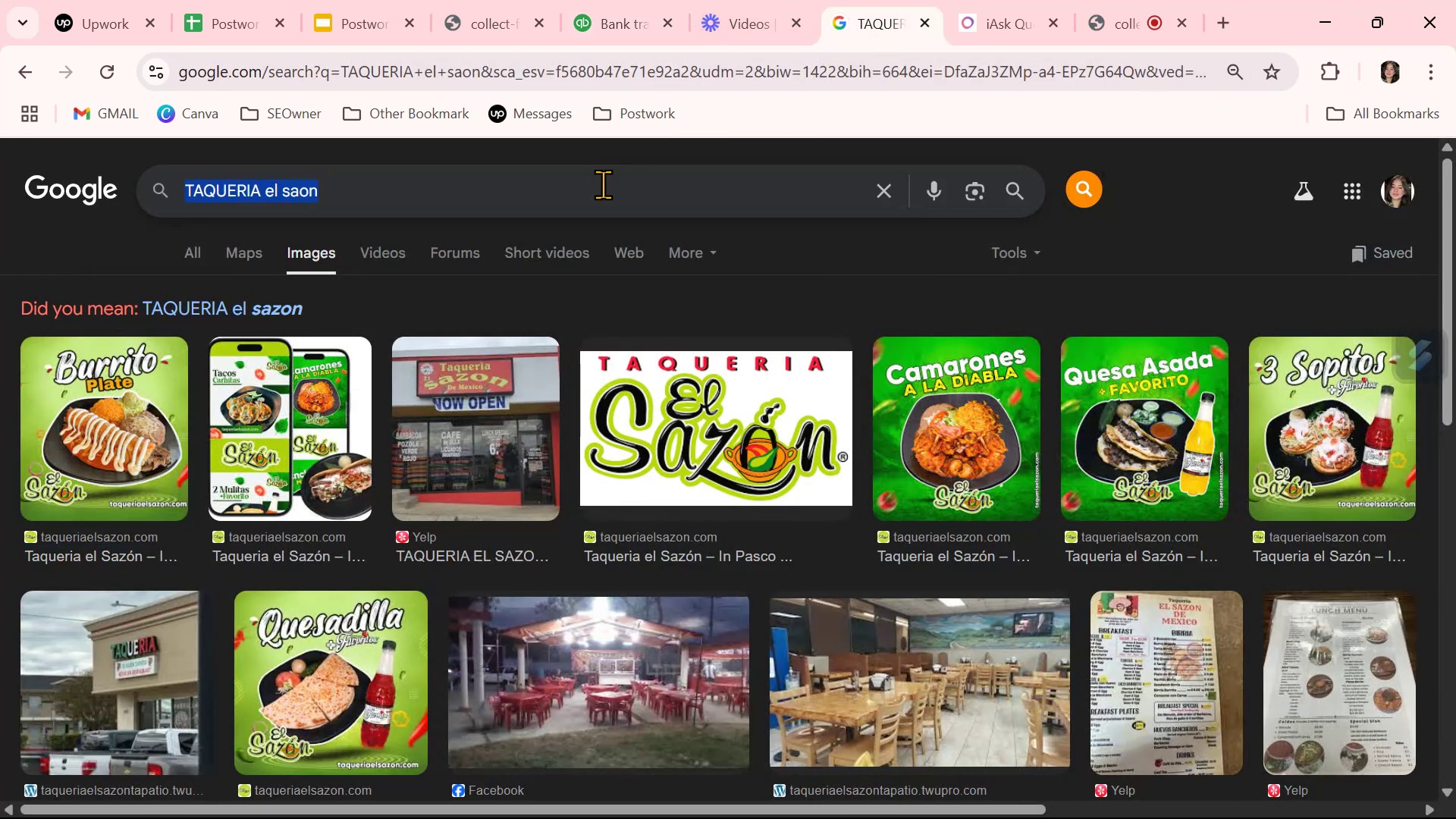 
key(Control+ControlLeft)
 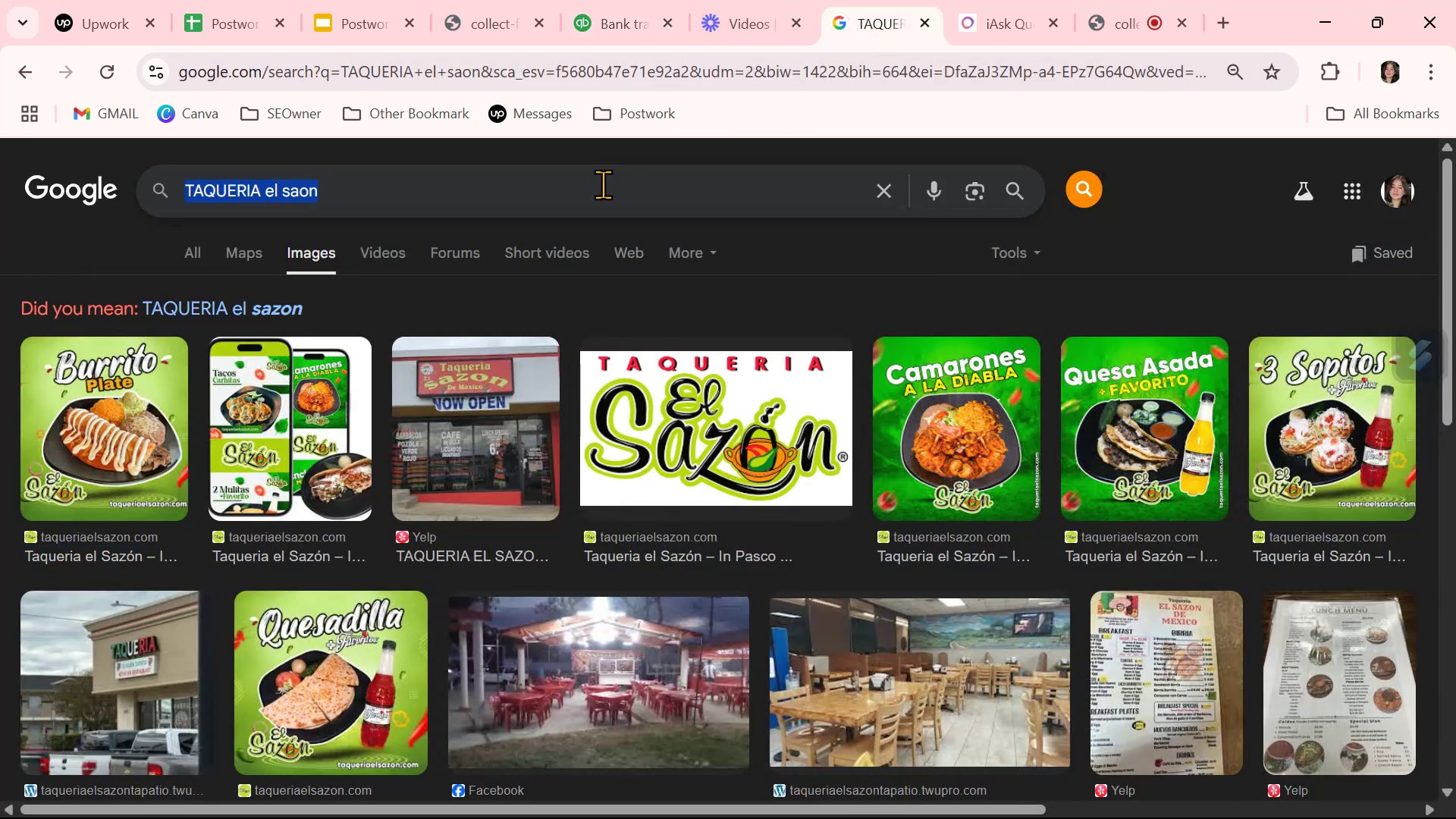 
key(Control+V)
 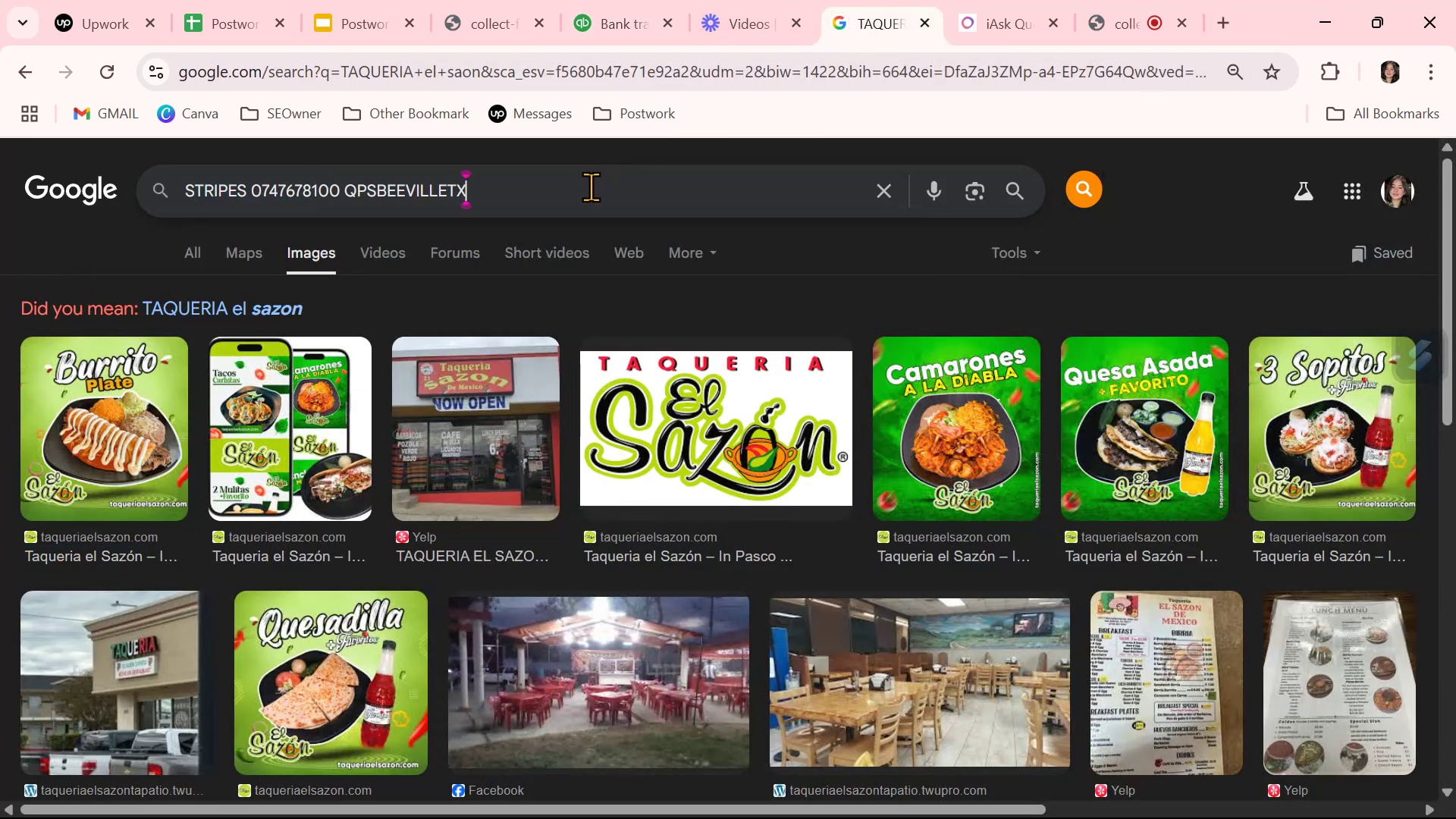 
key(NumpadEnter)
 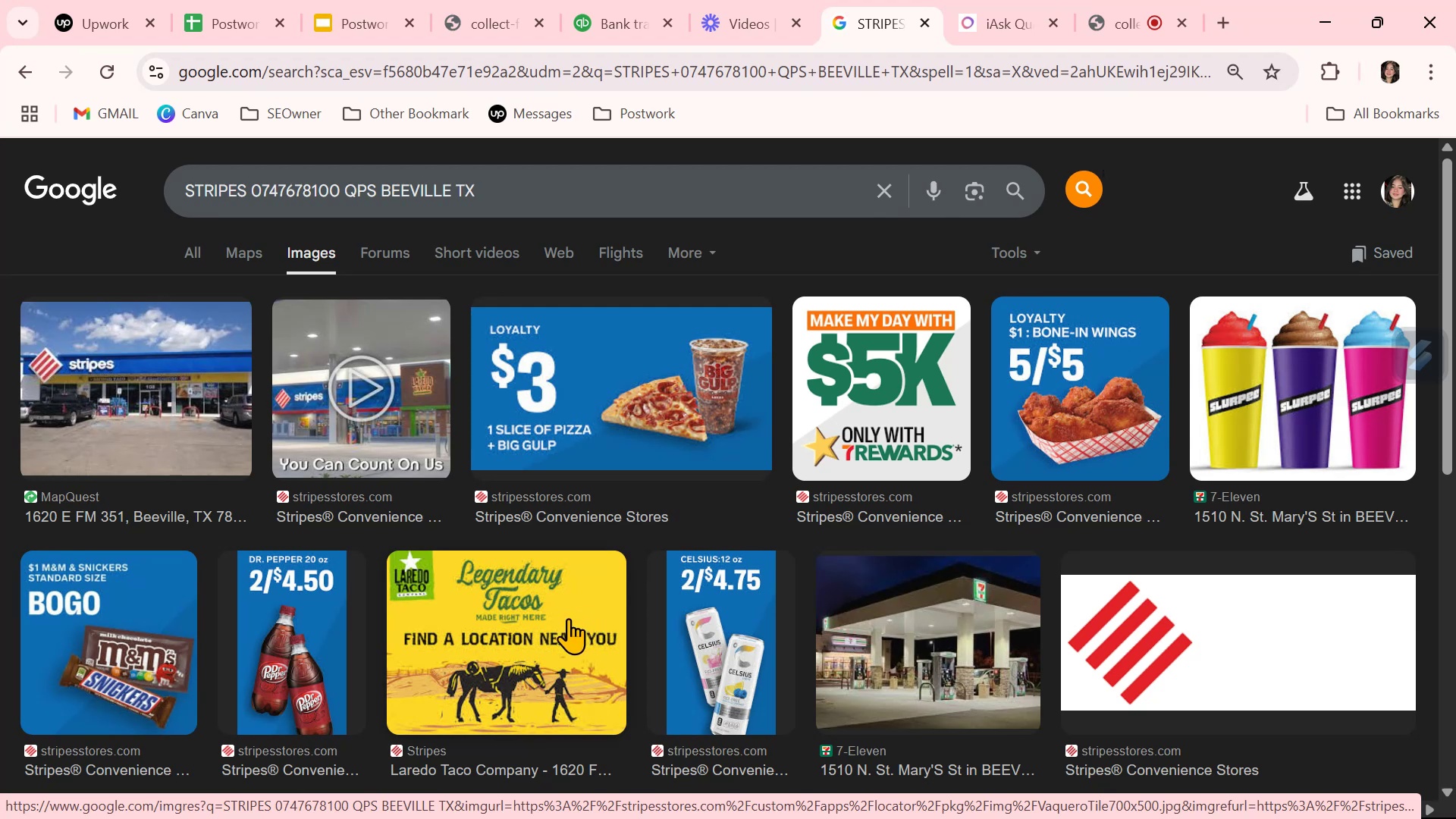 
wait(20.33)
 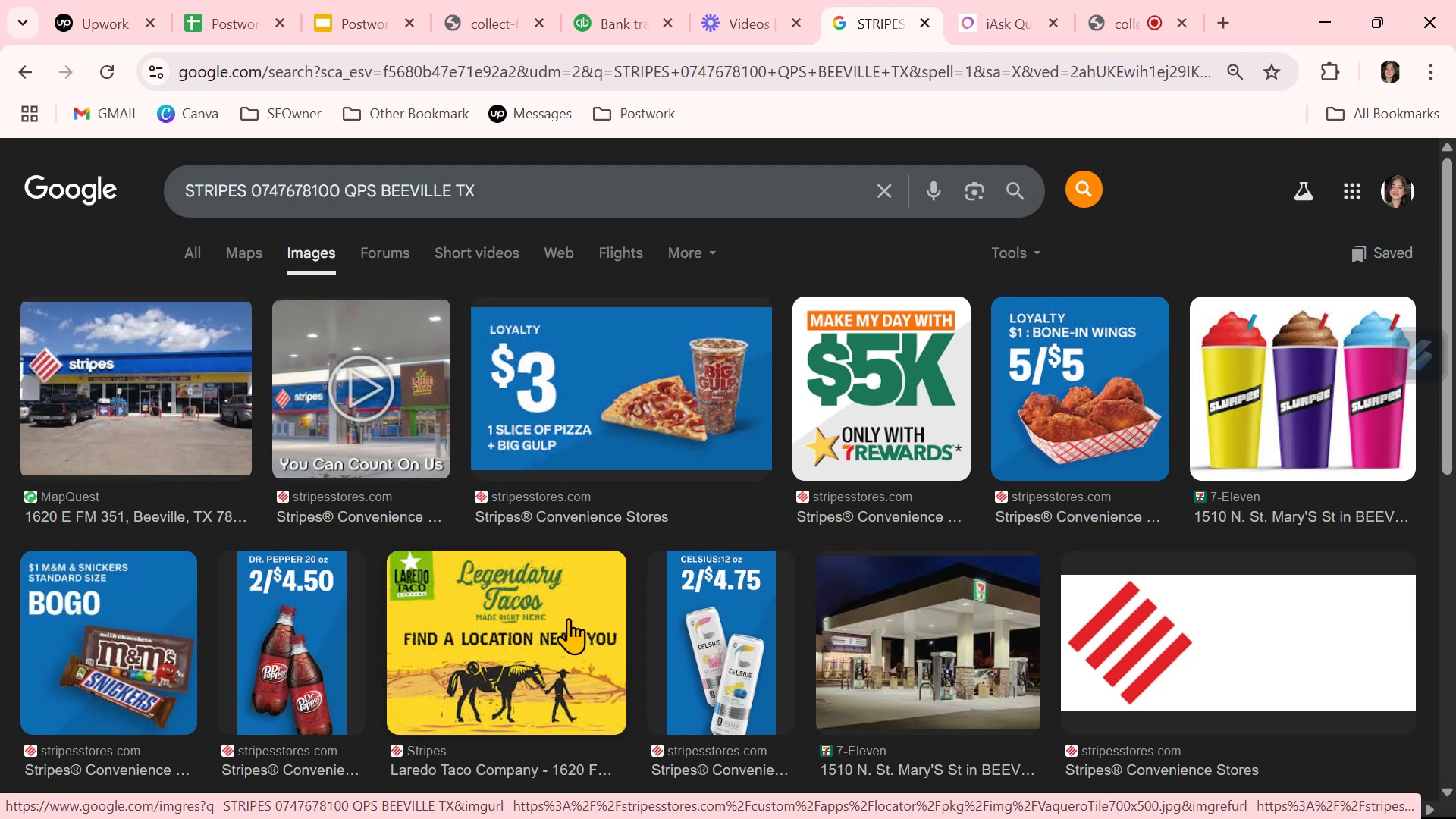 
left_click([607, 21])
 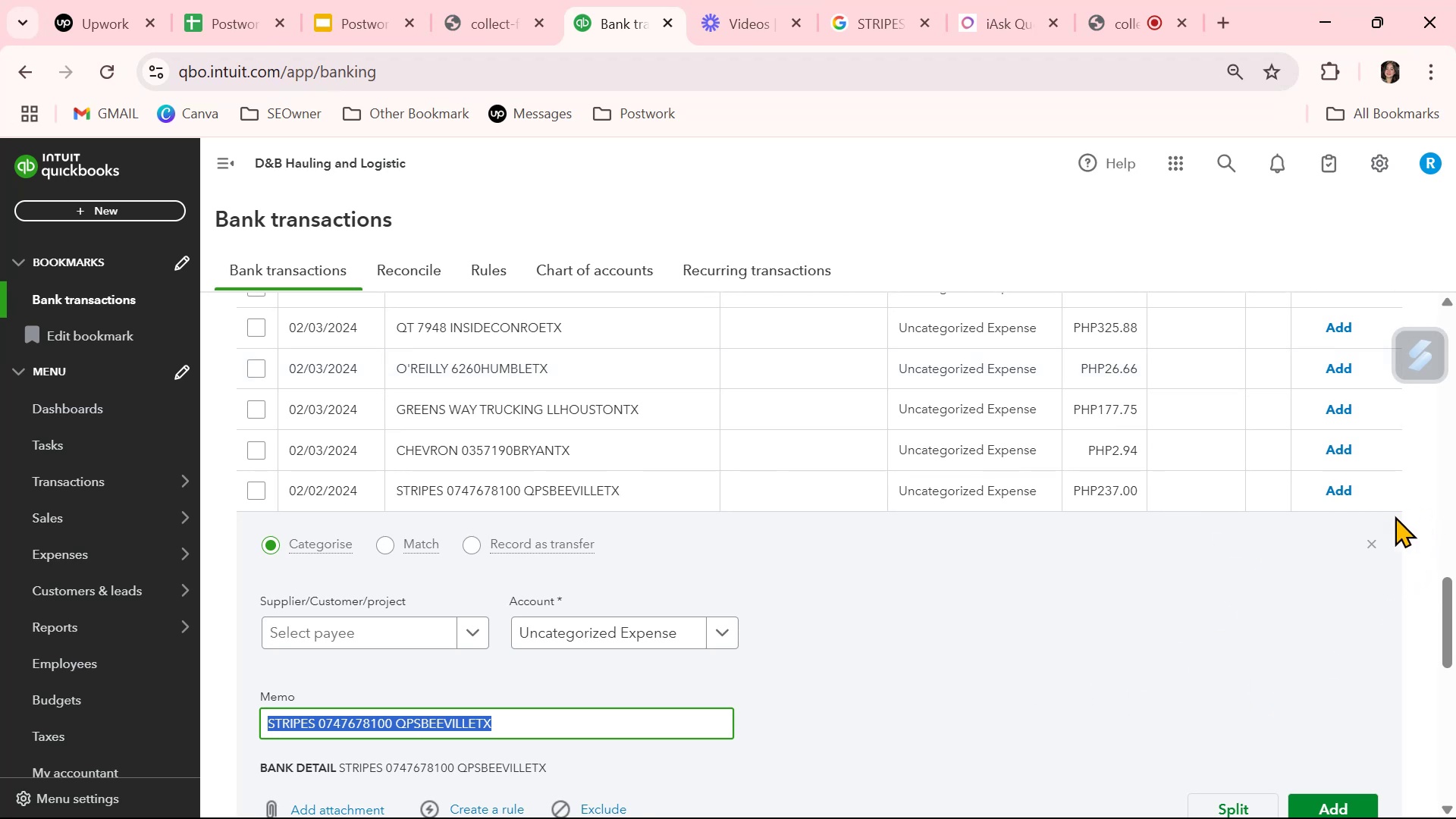 
left_click([1372, 542])
 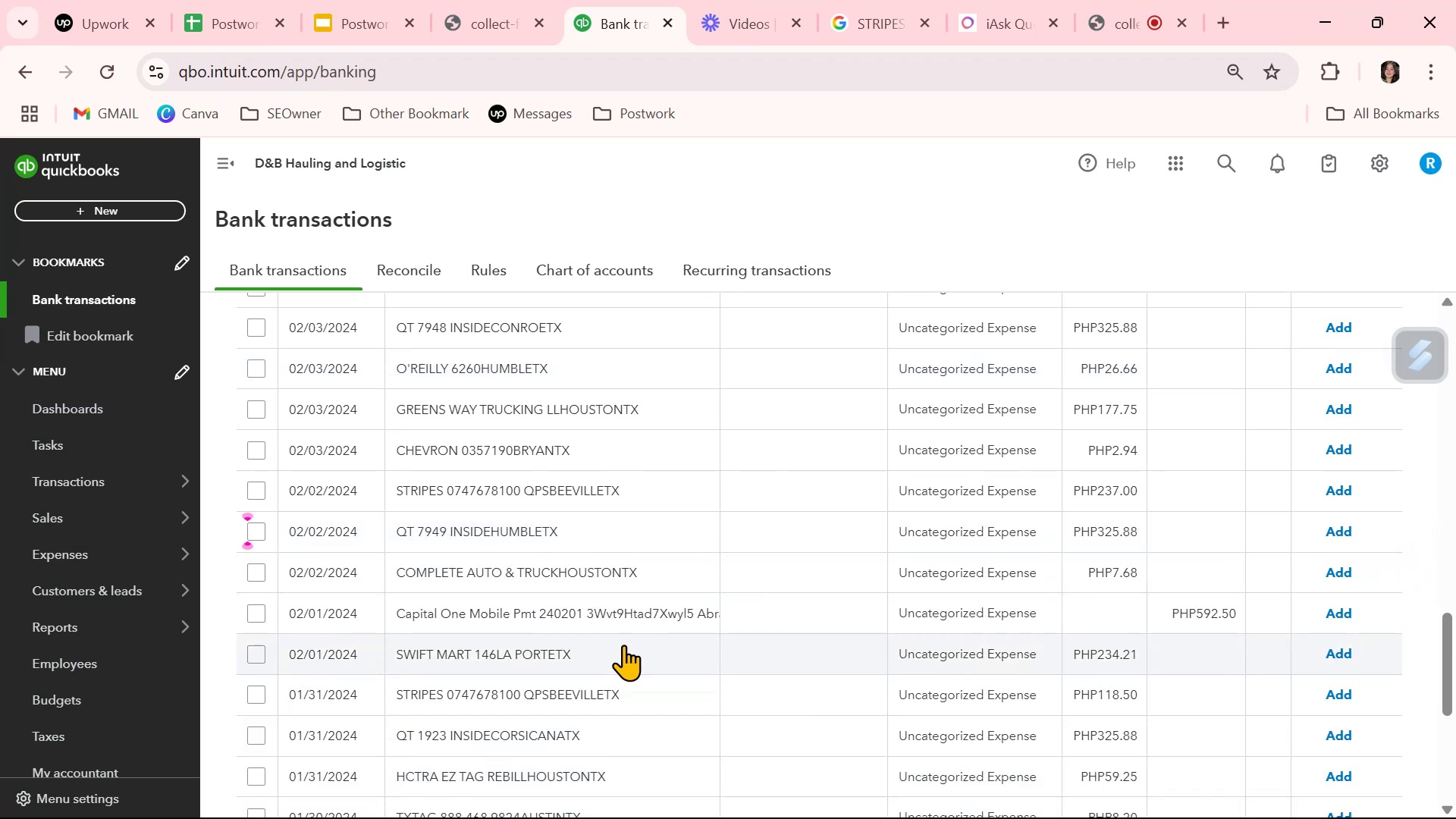 
scroll: coordinate [625, 644], scroll_direction: down, amount: 2.0
 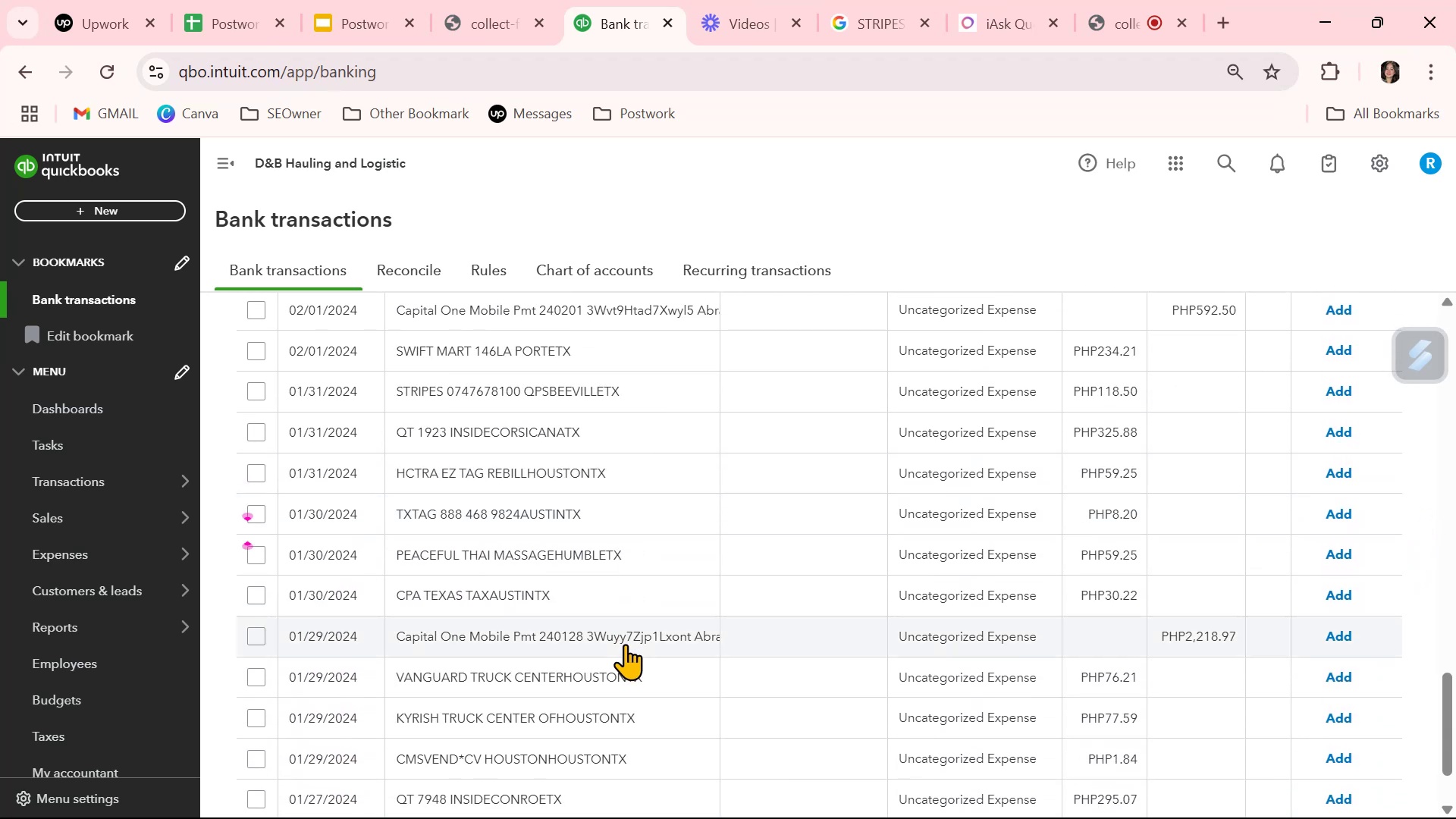 
wait(5.37)
 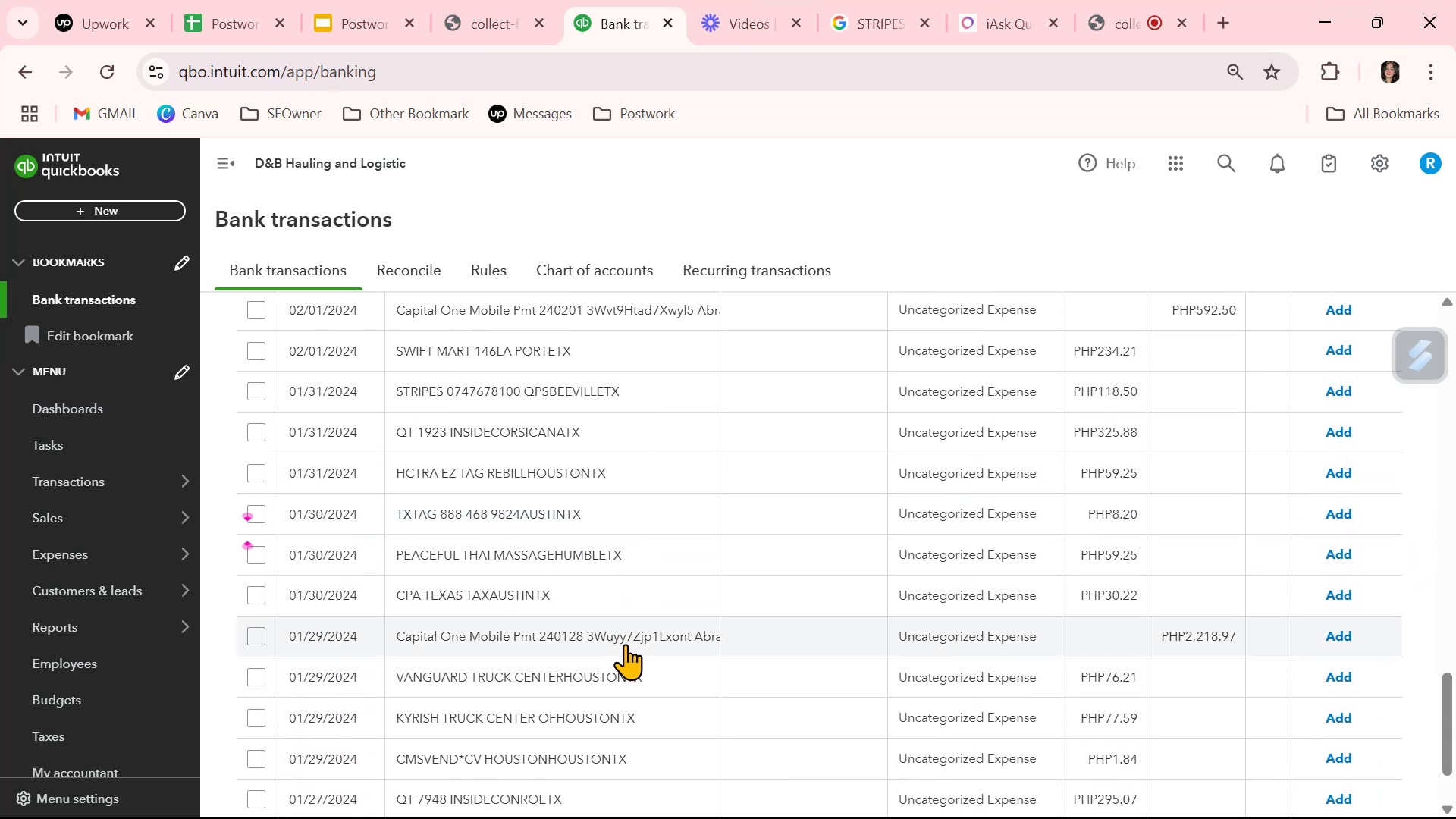 
scroll: coordinate [626, 644], scroll_direction: down, amount: 2.0
 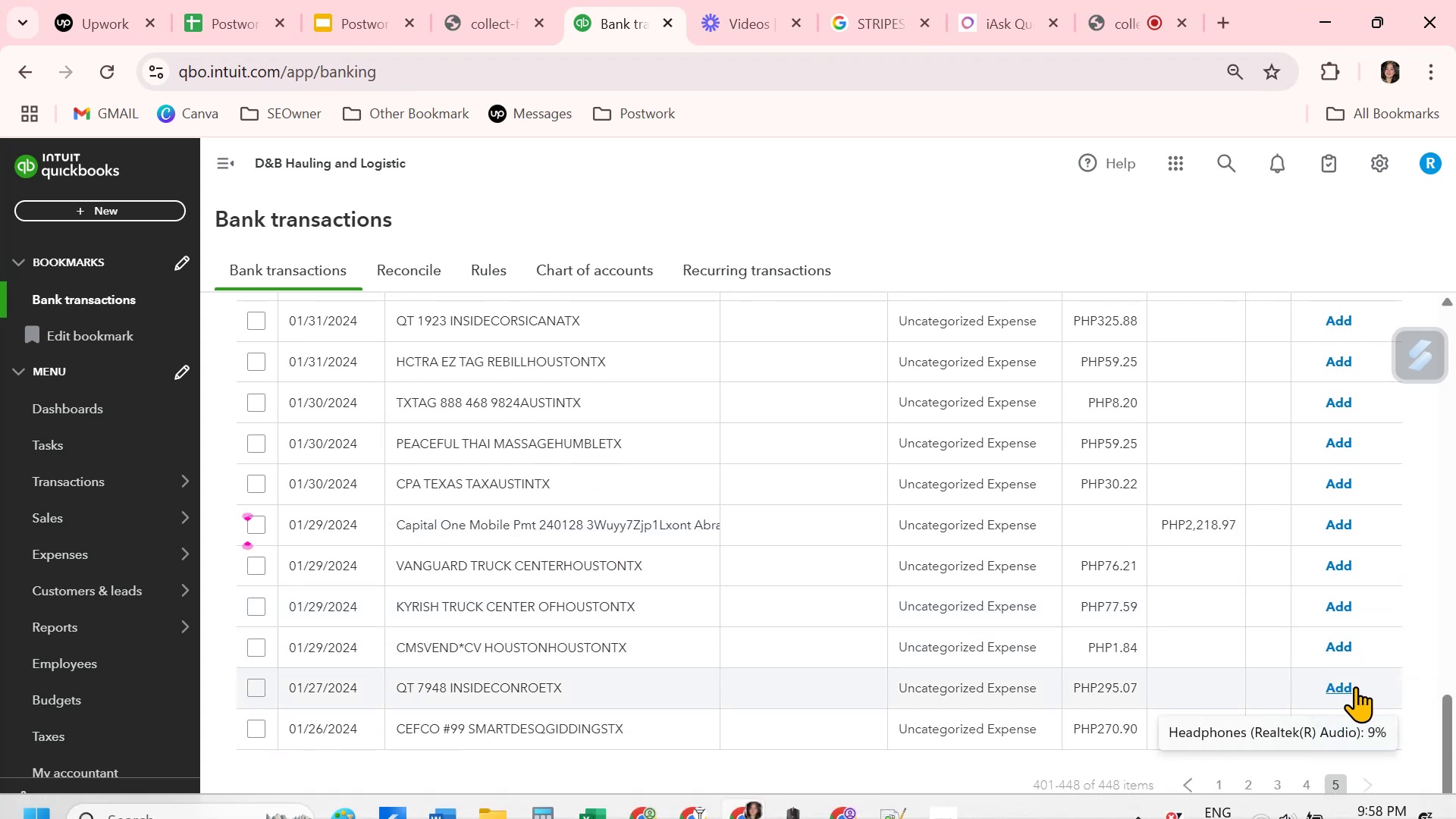 
wait(6.19)
 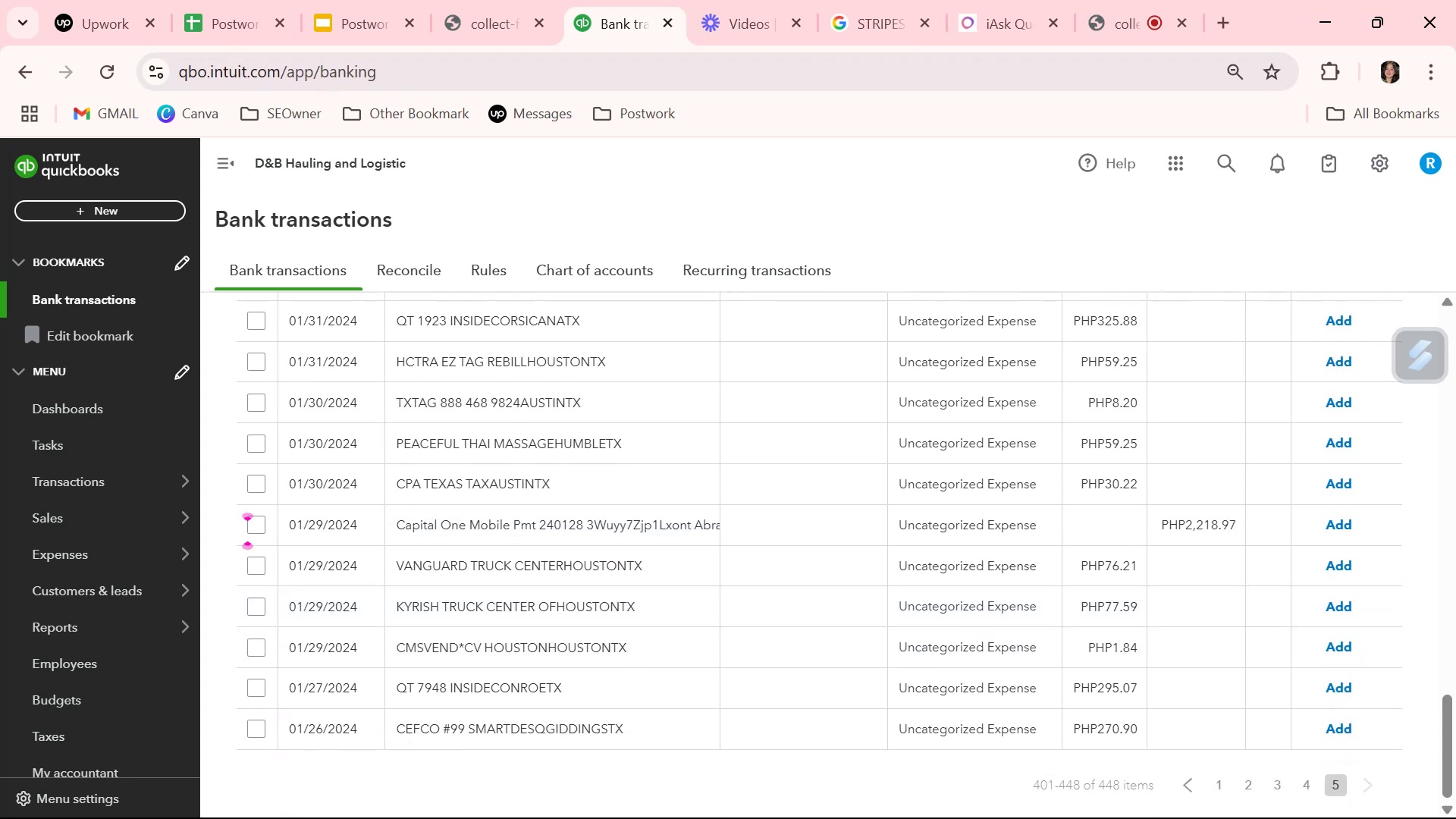 
left_click([1366, 783])
 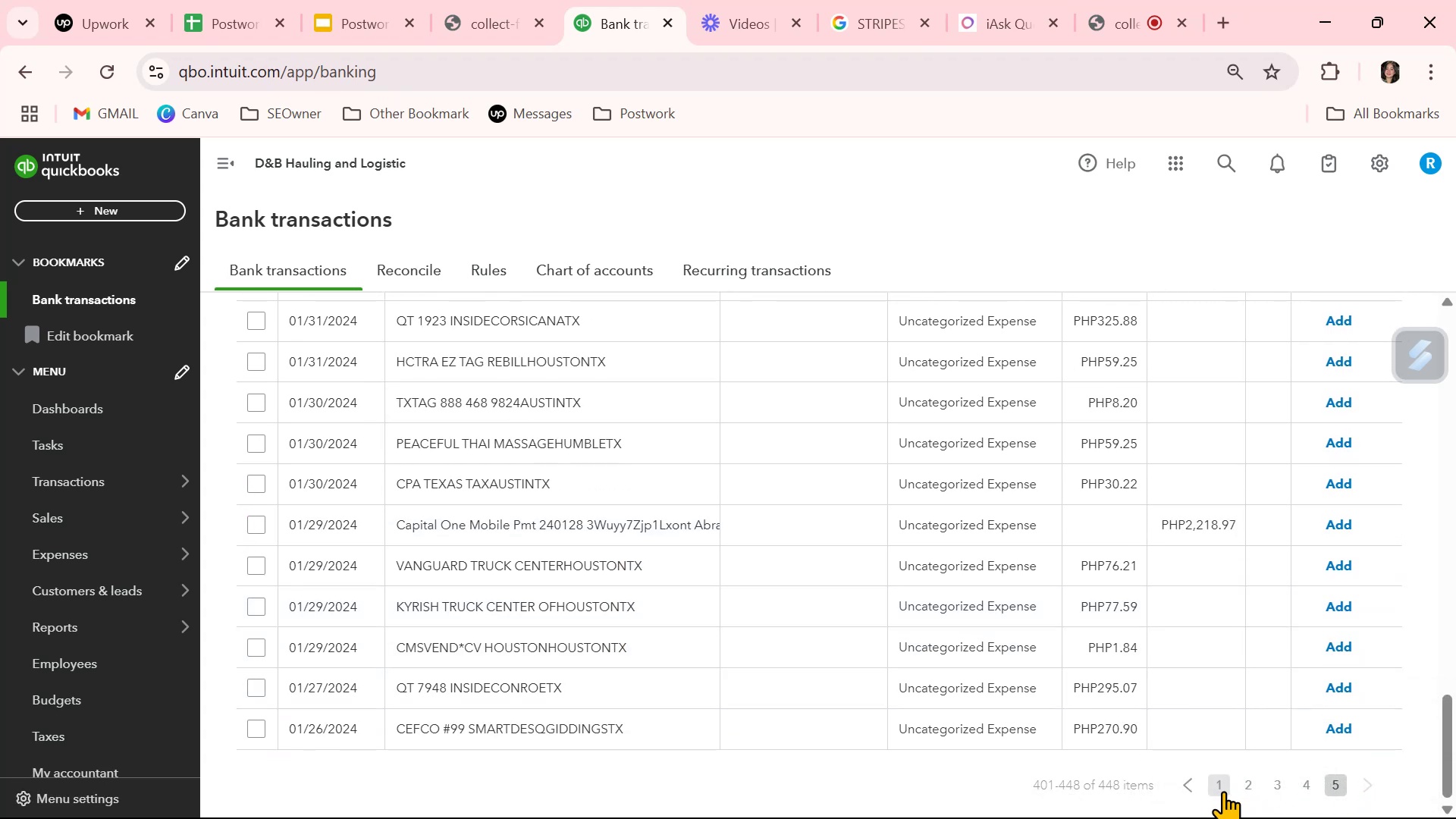 
left_click([1218, 790])
 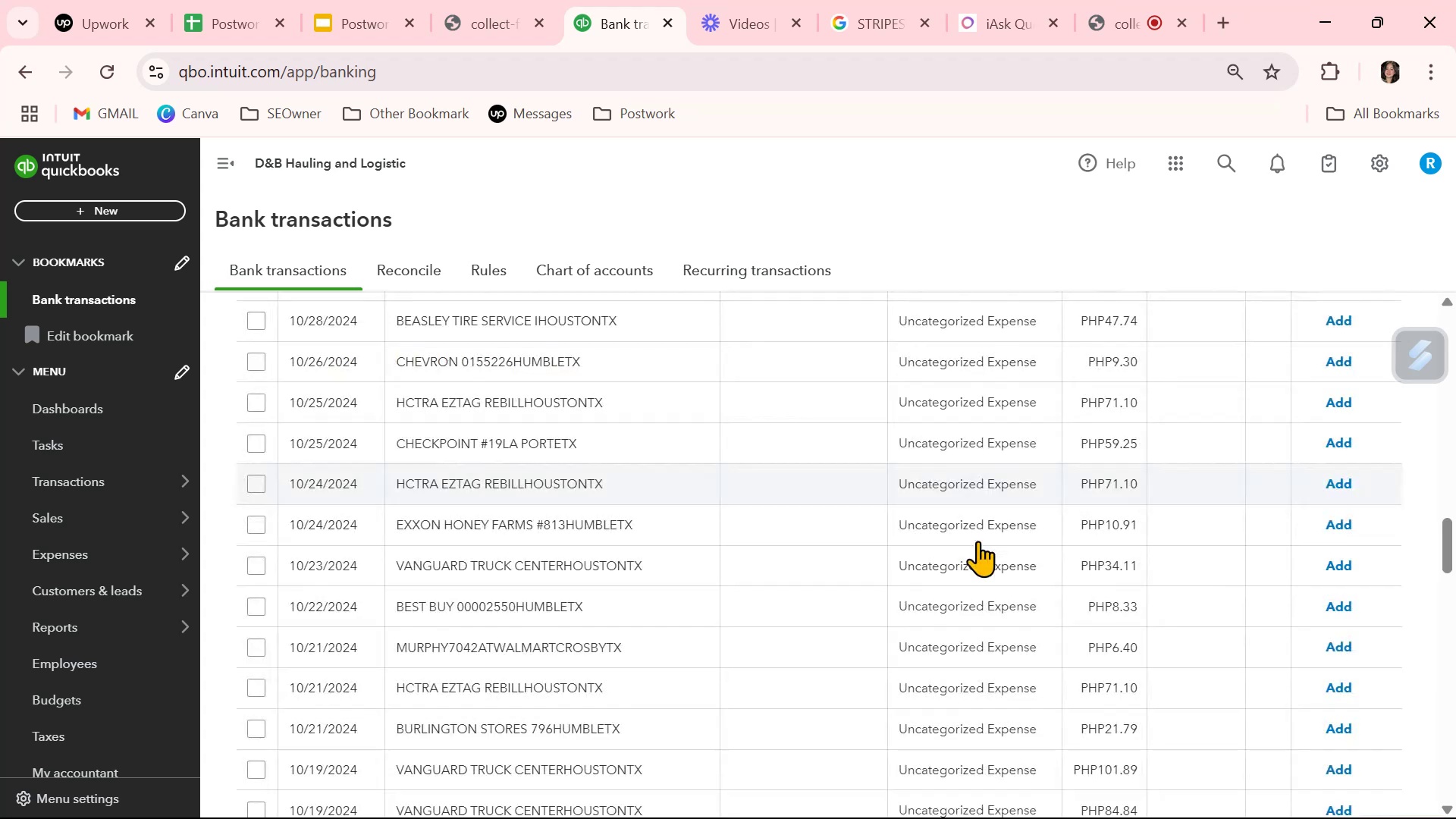 
scroll: coordinate [974, 634], scroll_direction: down, amount: 25.0
 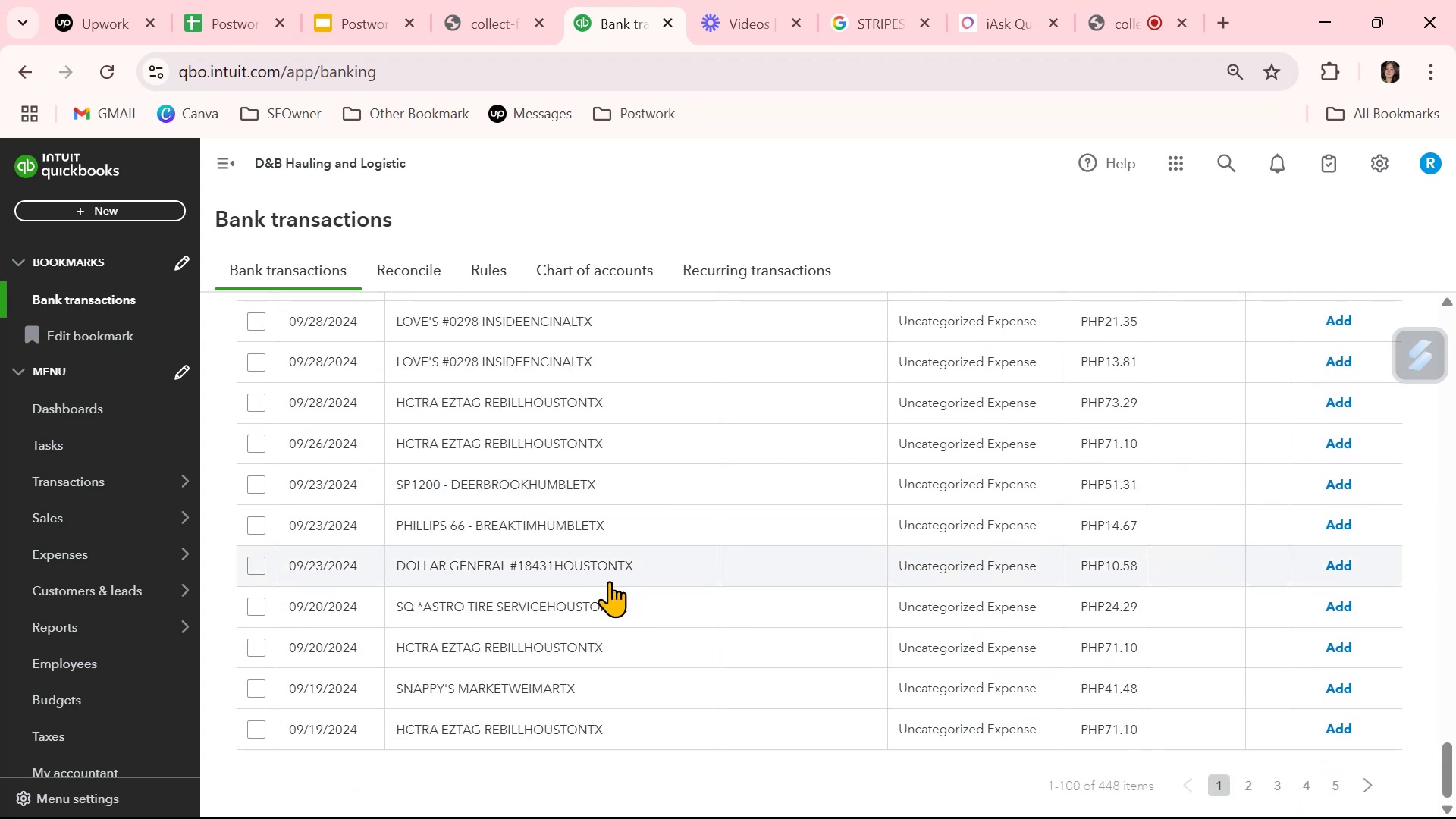 
left_click([1254, 783])
 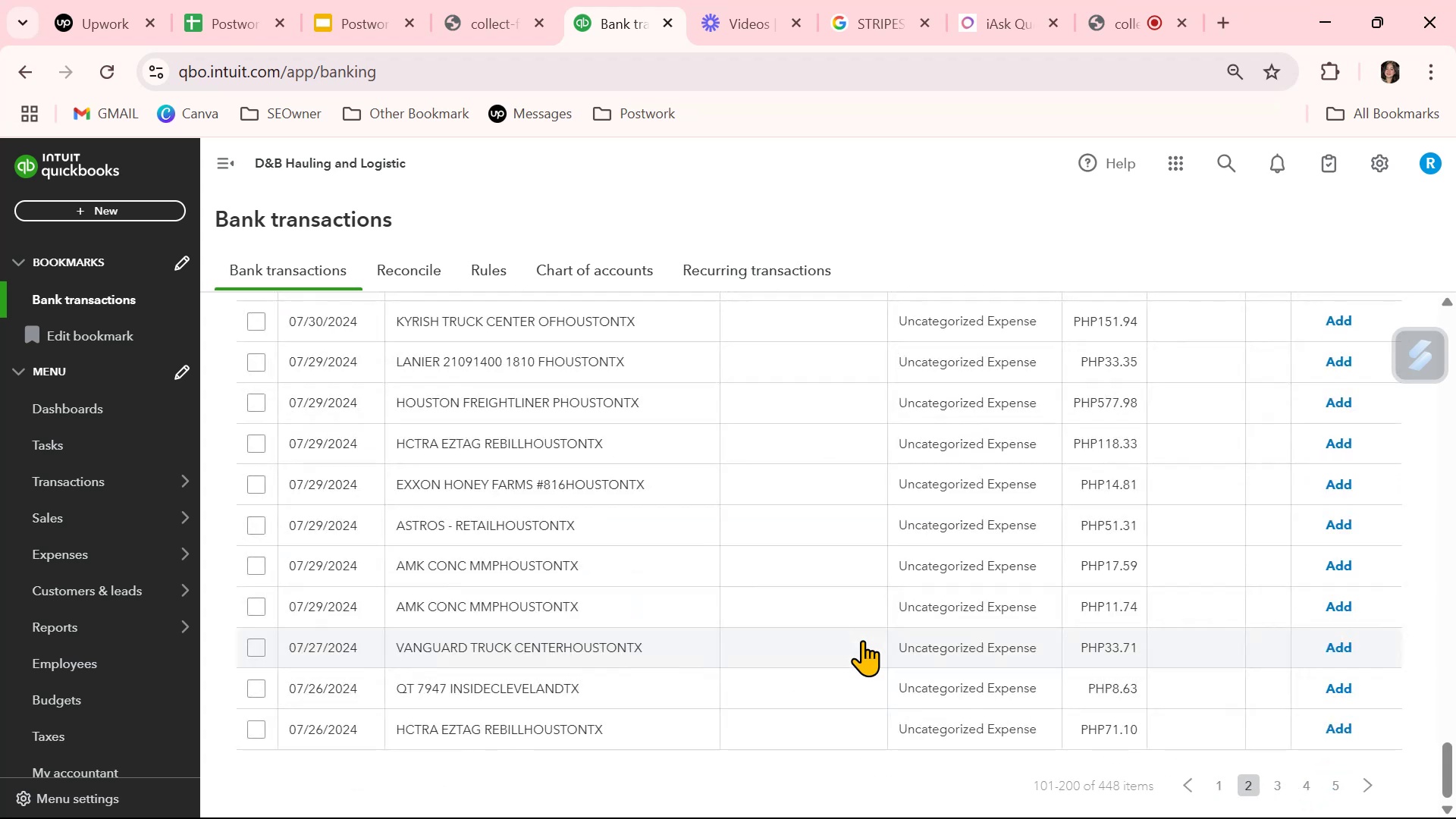 
scroll: coordinate [864, 639], scroll_direction: up, amount: 32.0
 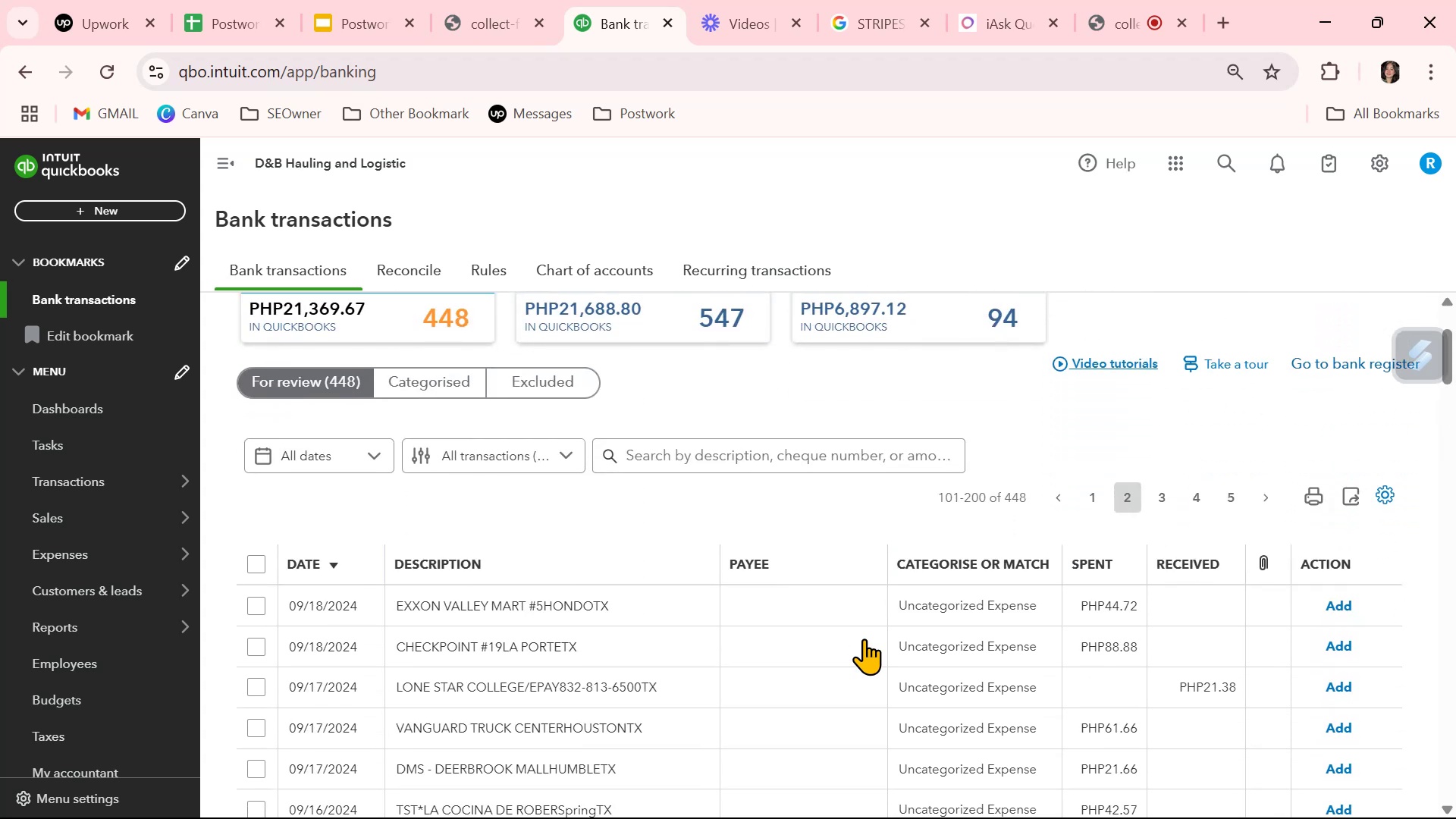 
scroll: coordinate [864, 639], scroll_direction: down, amount: 9.0
 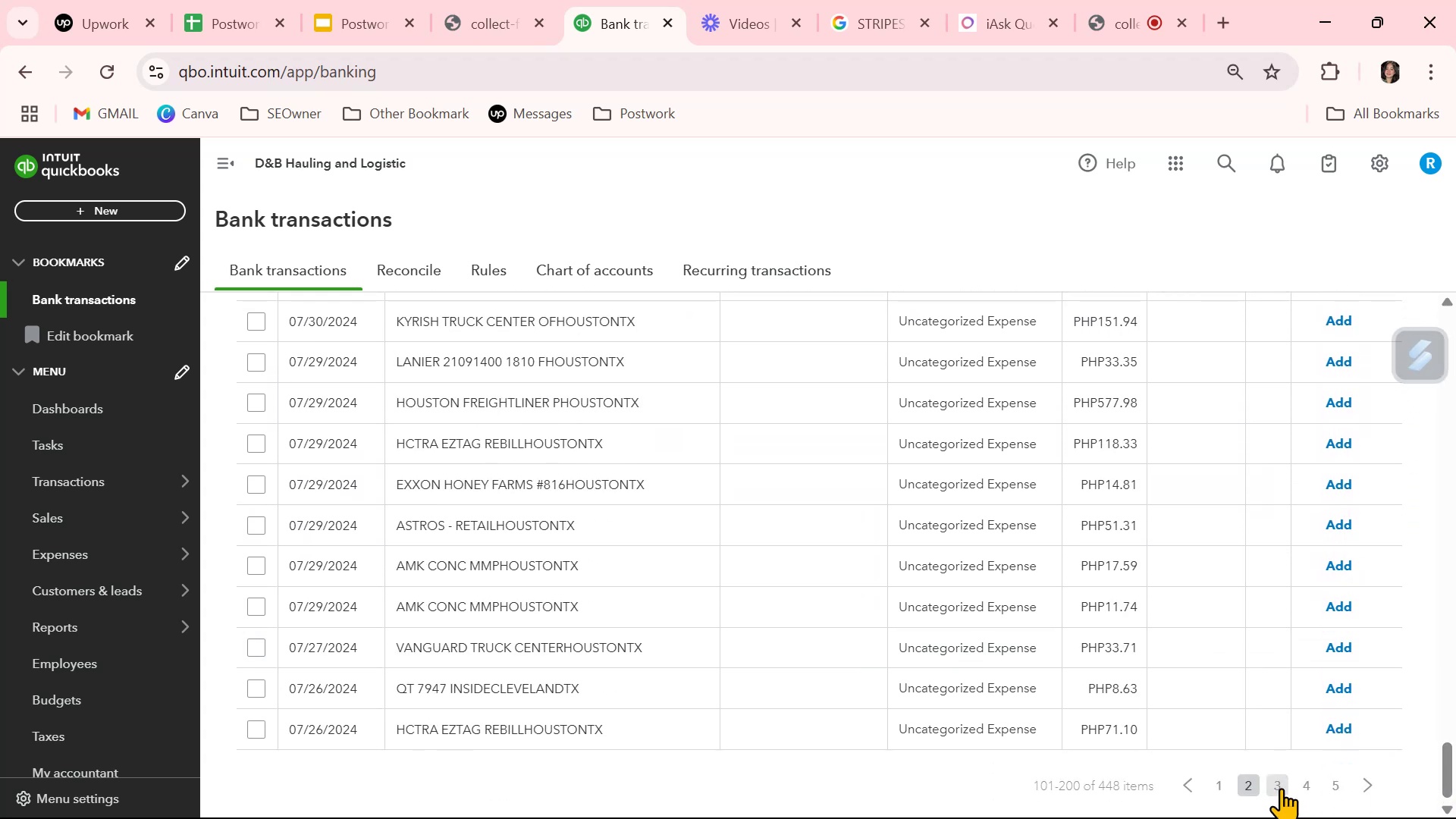 
left_click([1281, 788])
 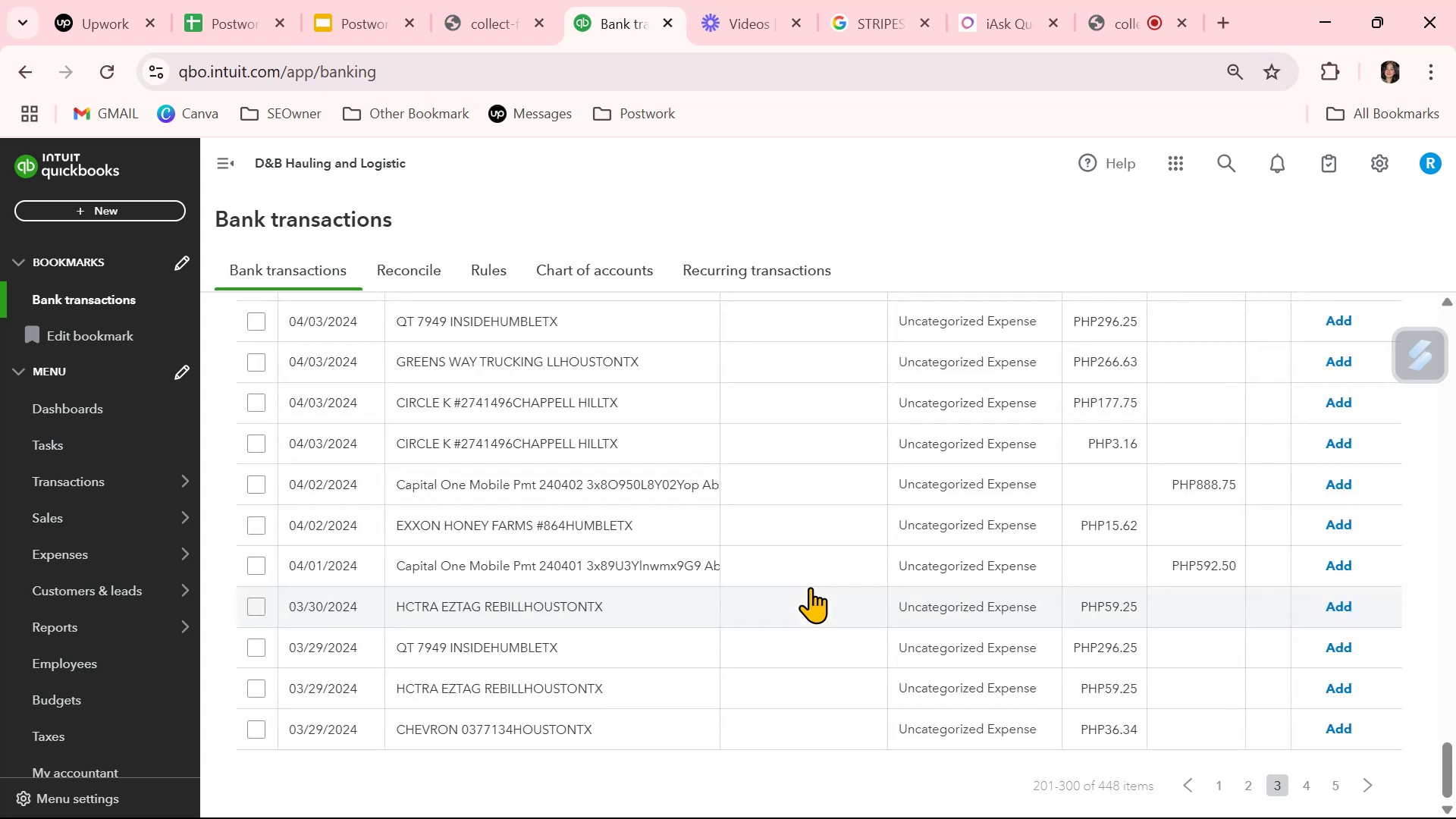 
wait(5.22)
 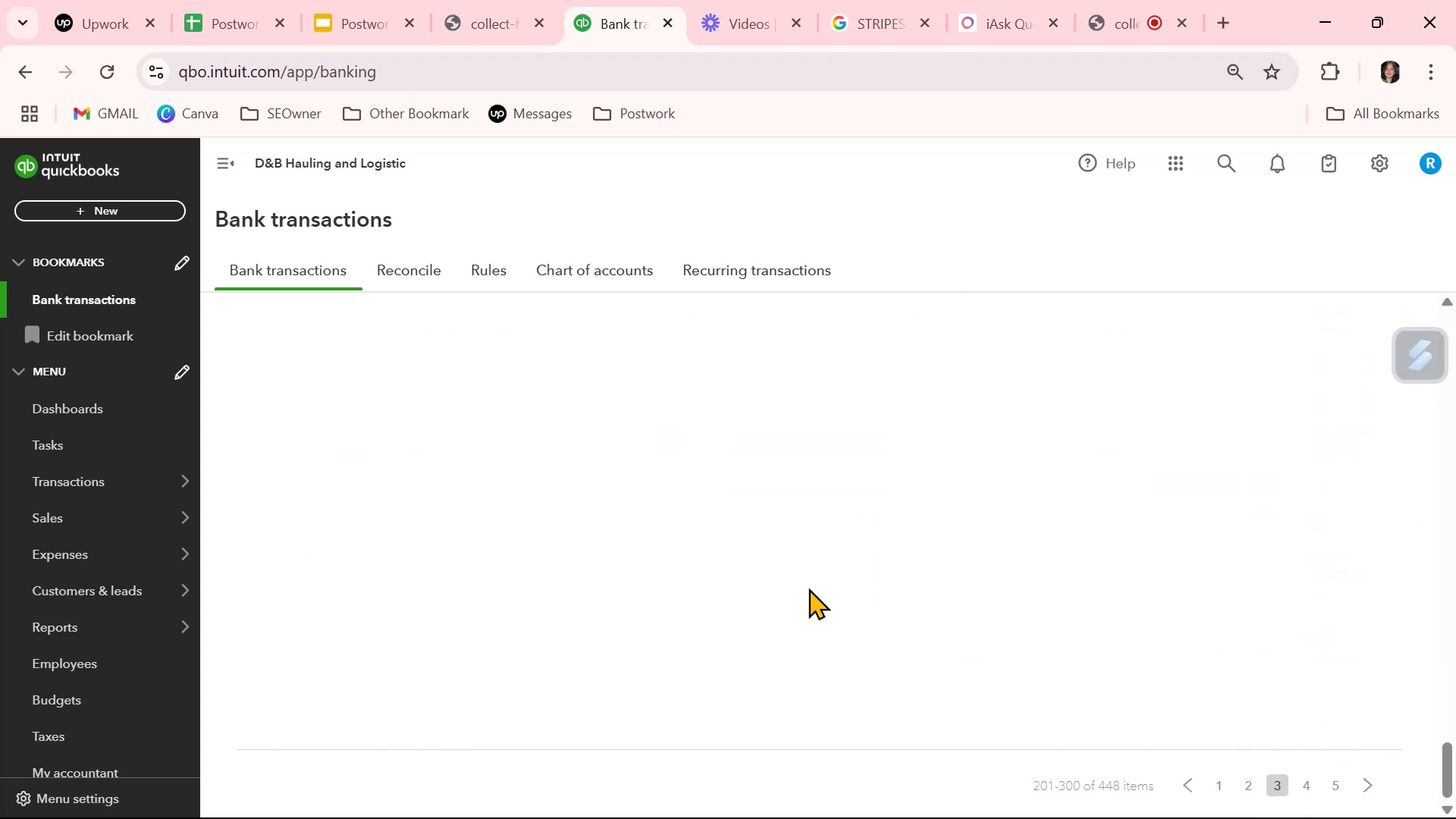 
scroll: coordinate [777, 623], scroll_direction: up, amount: 23.0
 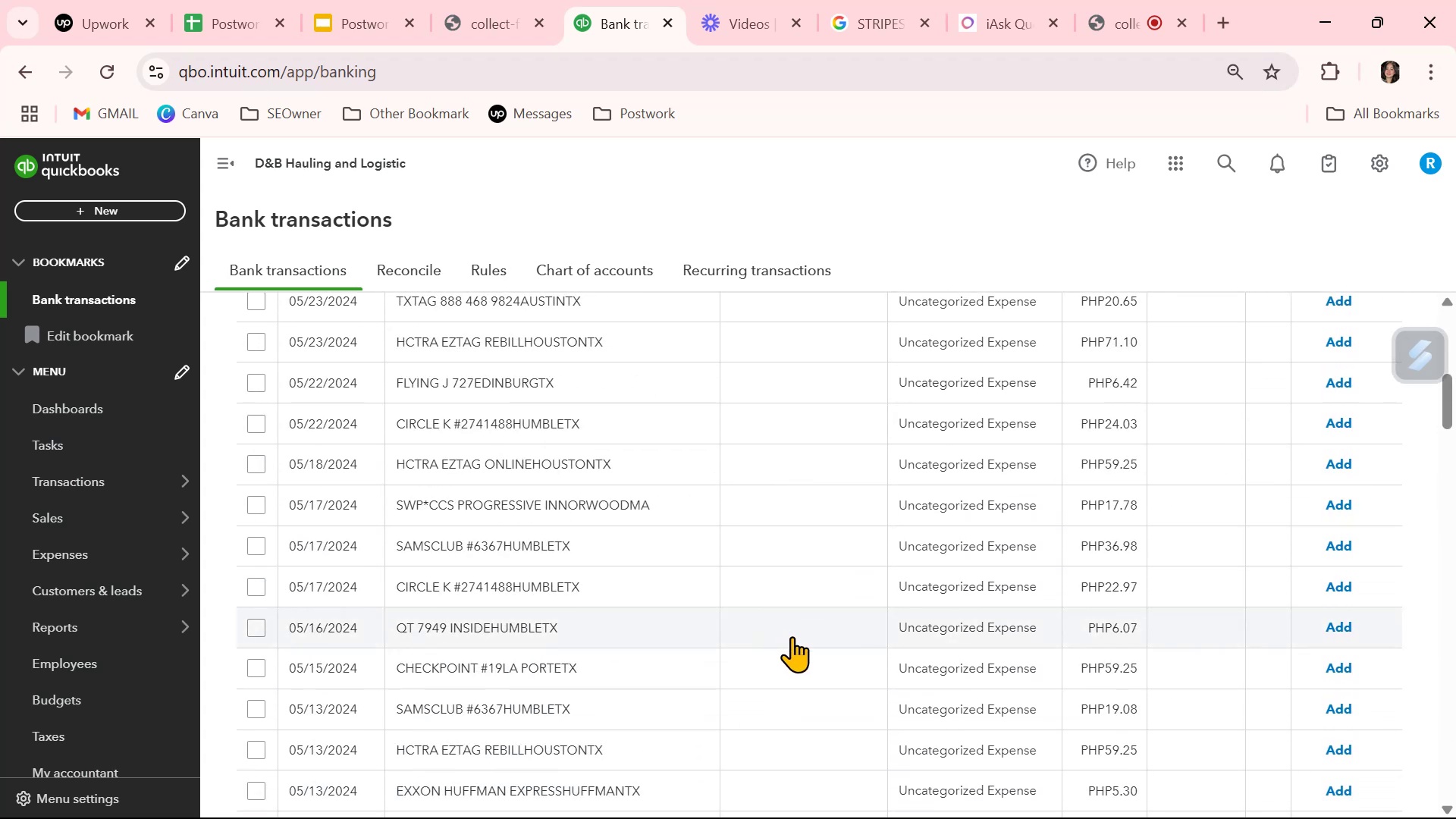 
scroll: coordinate [789, 650], scroll_direction: down, amount: 3.0
 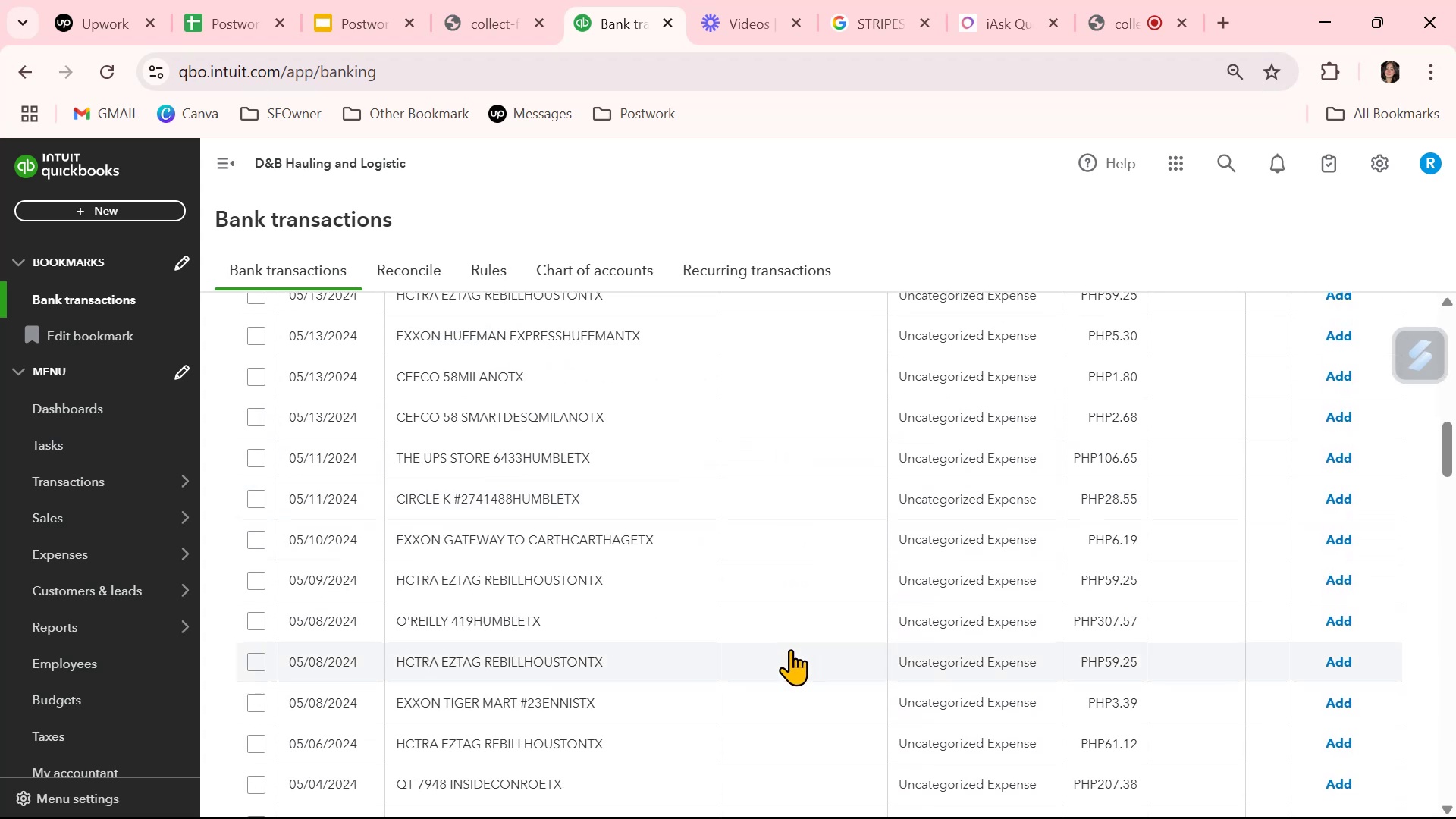 
scroll: coordinate [794, 642], scroll_direction: up, amount: 2.0
 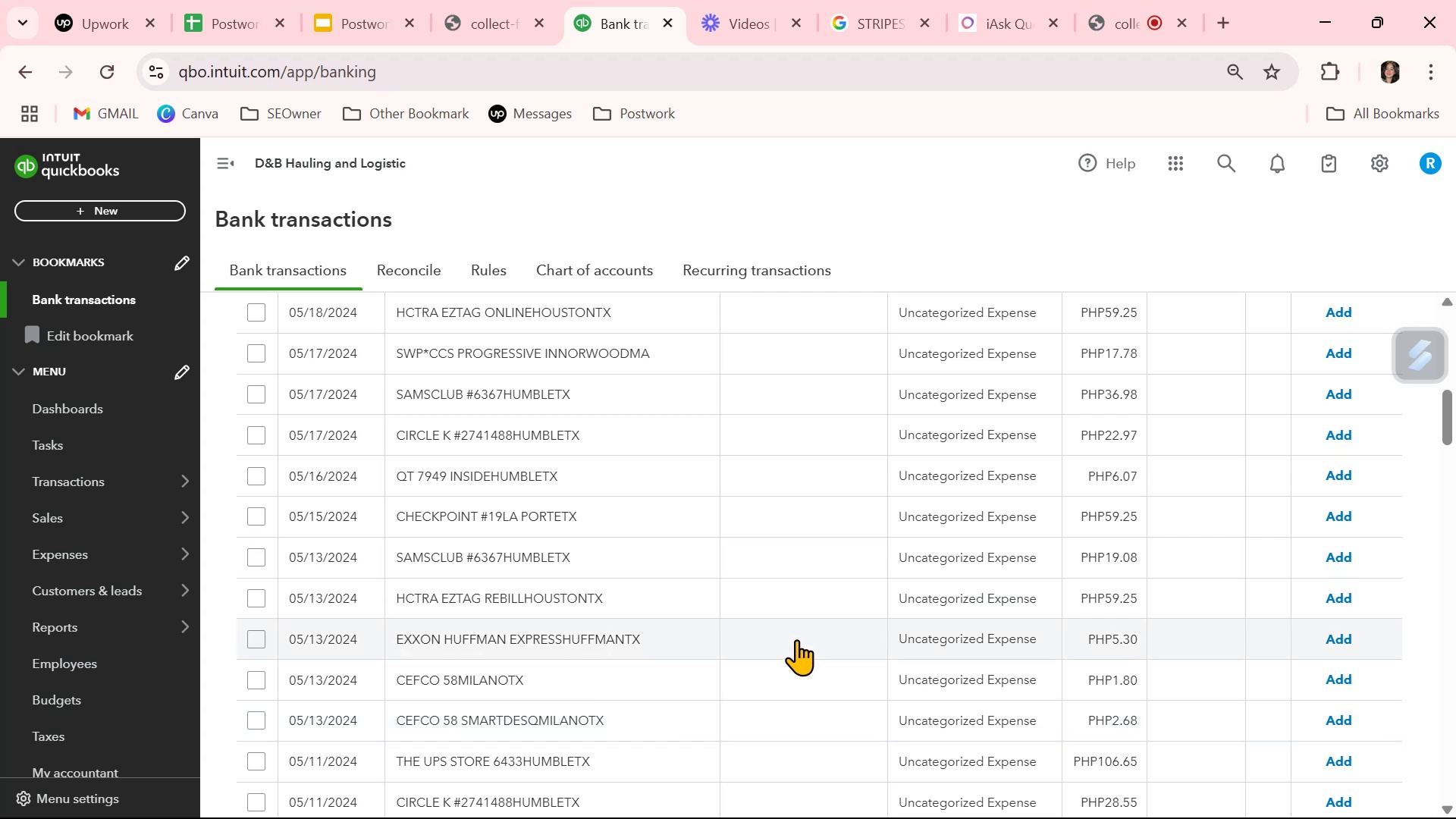 
scroll: coordinate [799, 637], scroll_direction: down, amount: 10.0
 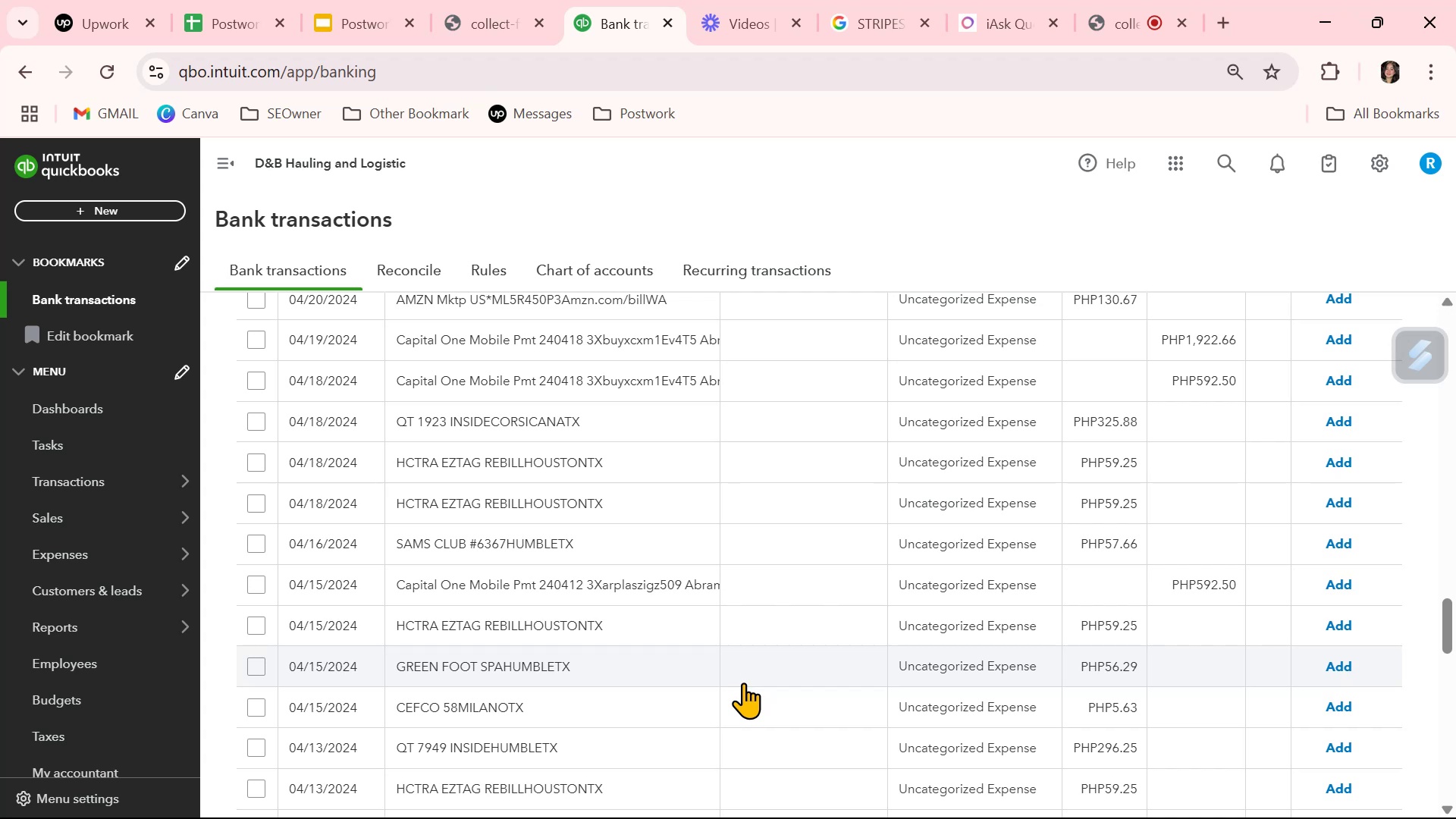 
wait(10.05)
 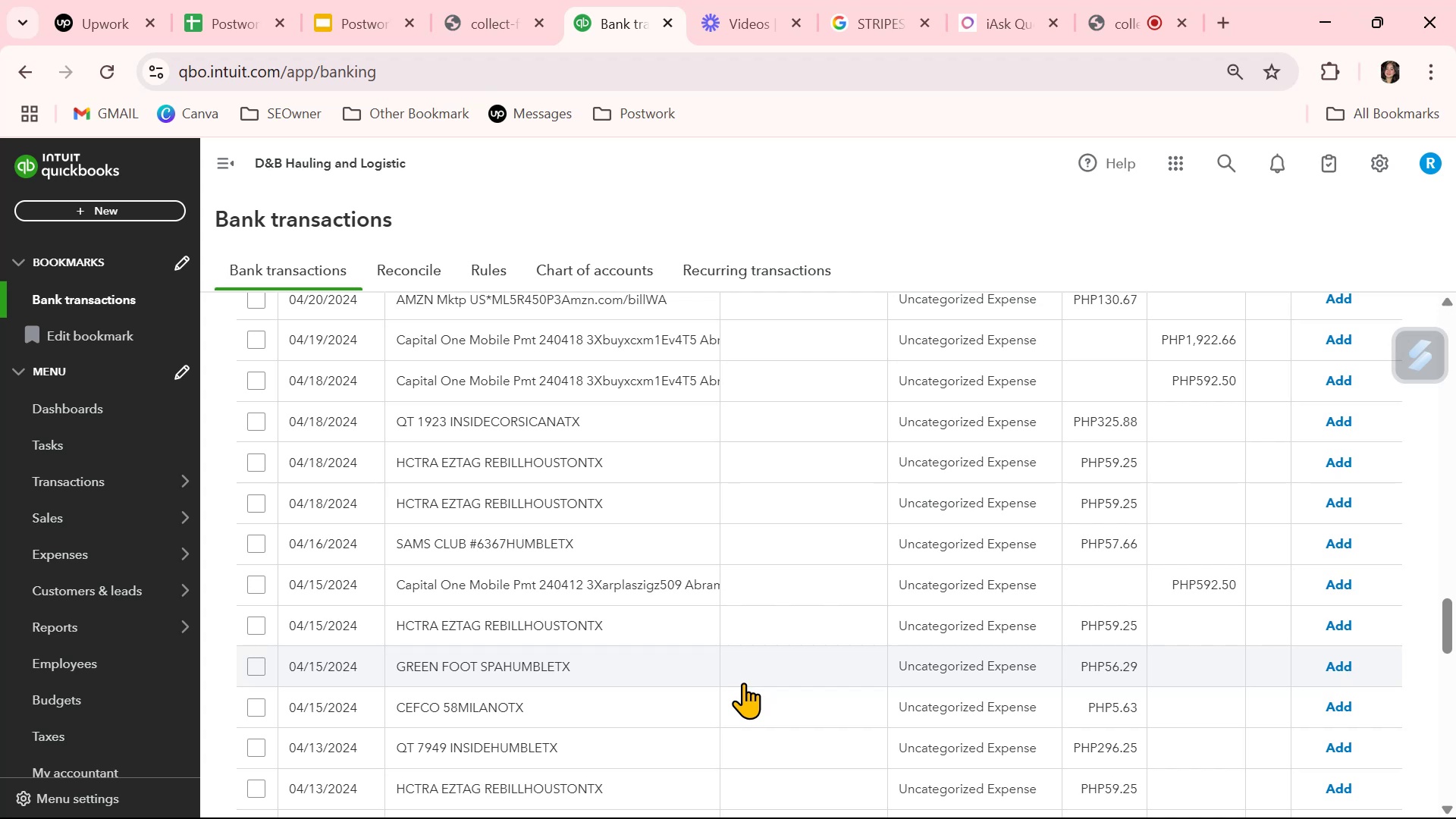 
scroll: coordinate [1241, 709], scroll_direction: down, amount: 10.0
 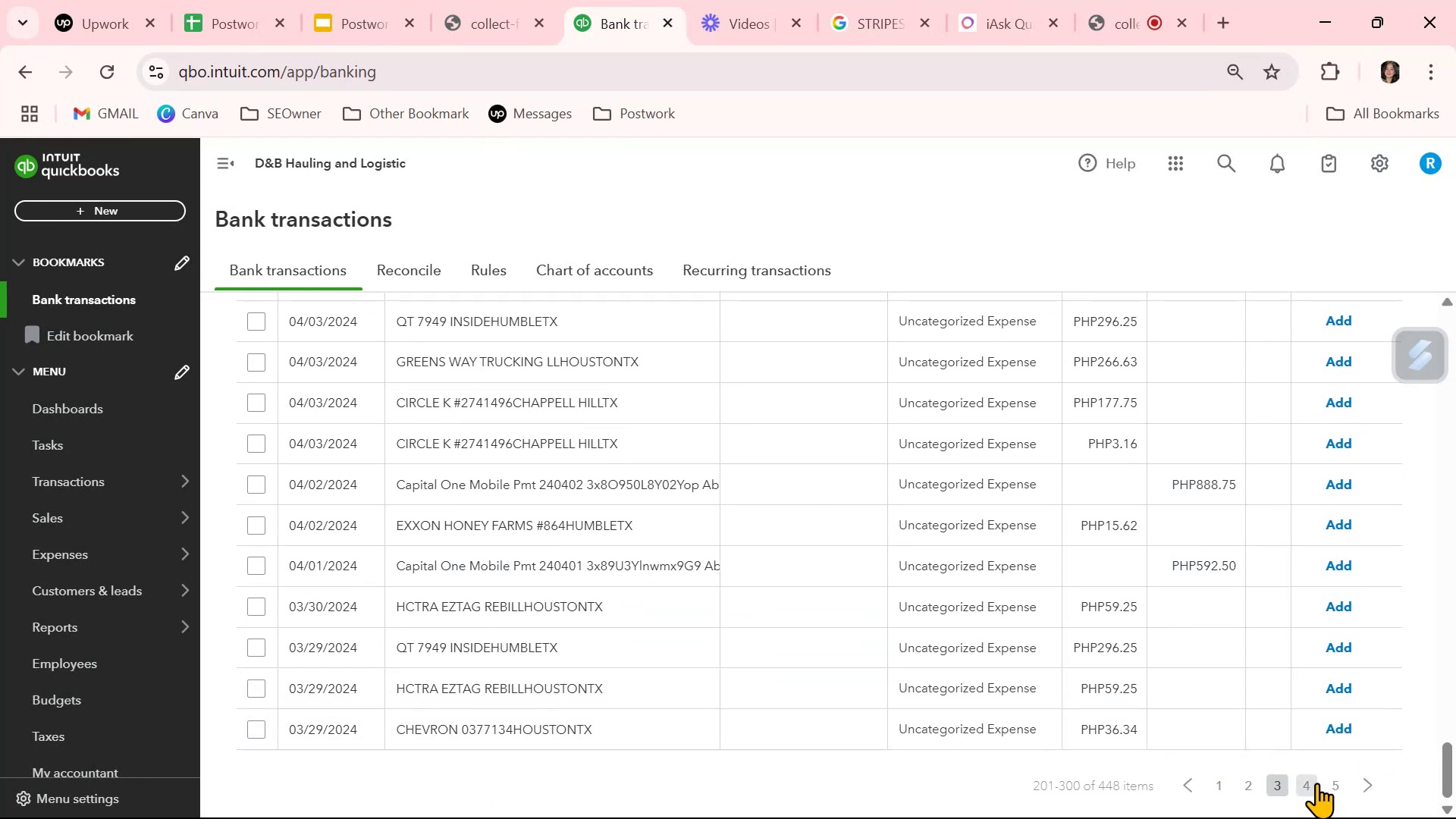 
double_click([1303, 782])
 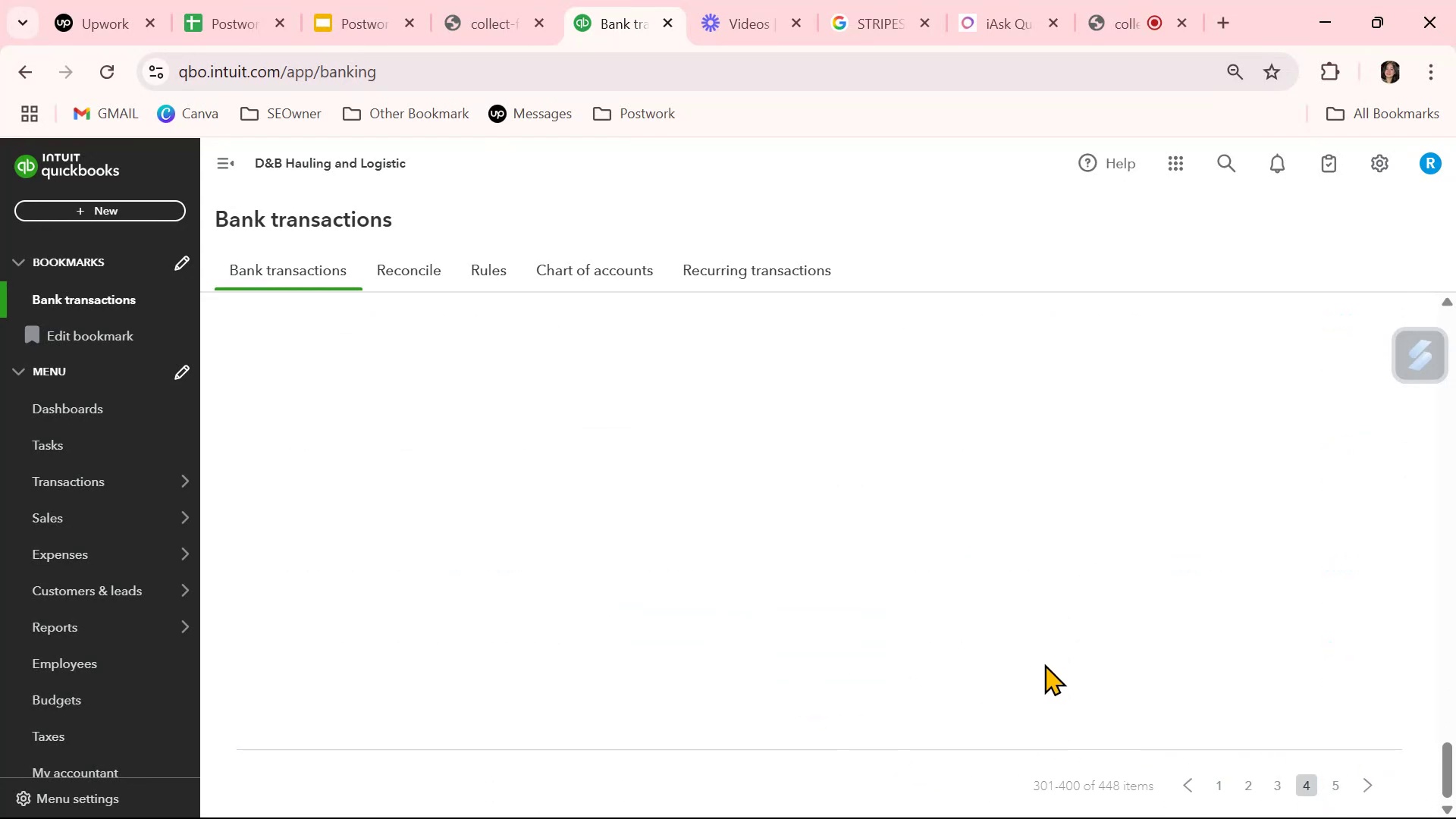 
scroll: coordinate [979, 613], scroll_direction: up, amount: 30.0
 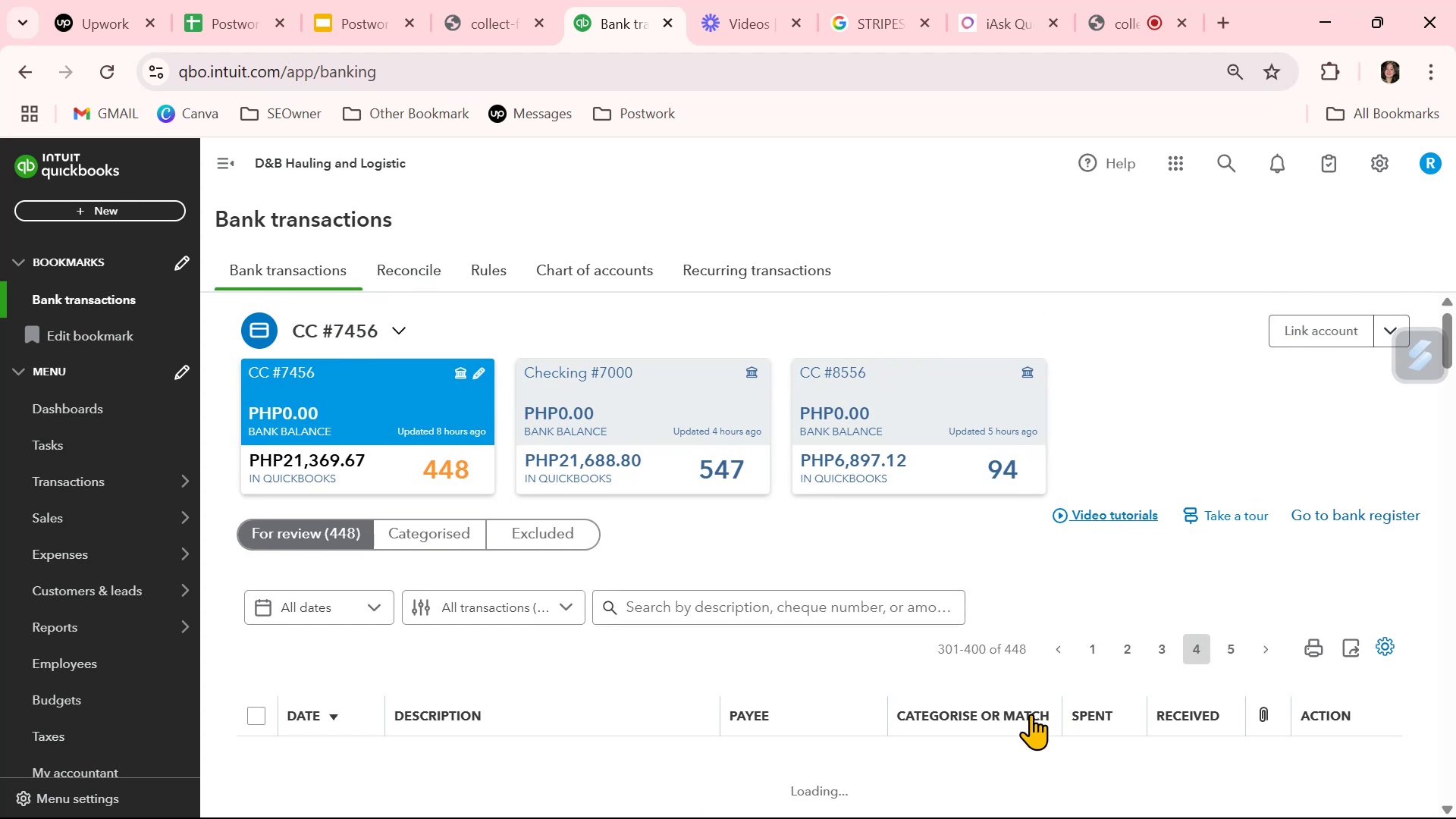 
scroll: coordinate [1028, 713], scroll_direction: down, amount: 1.0
 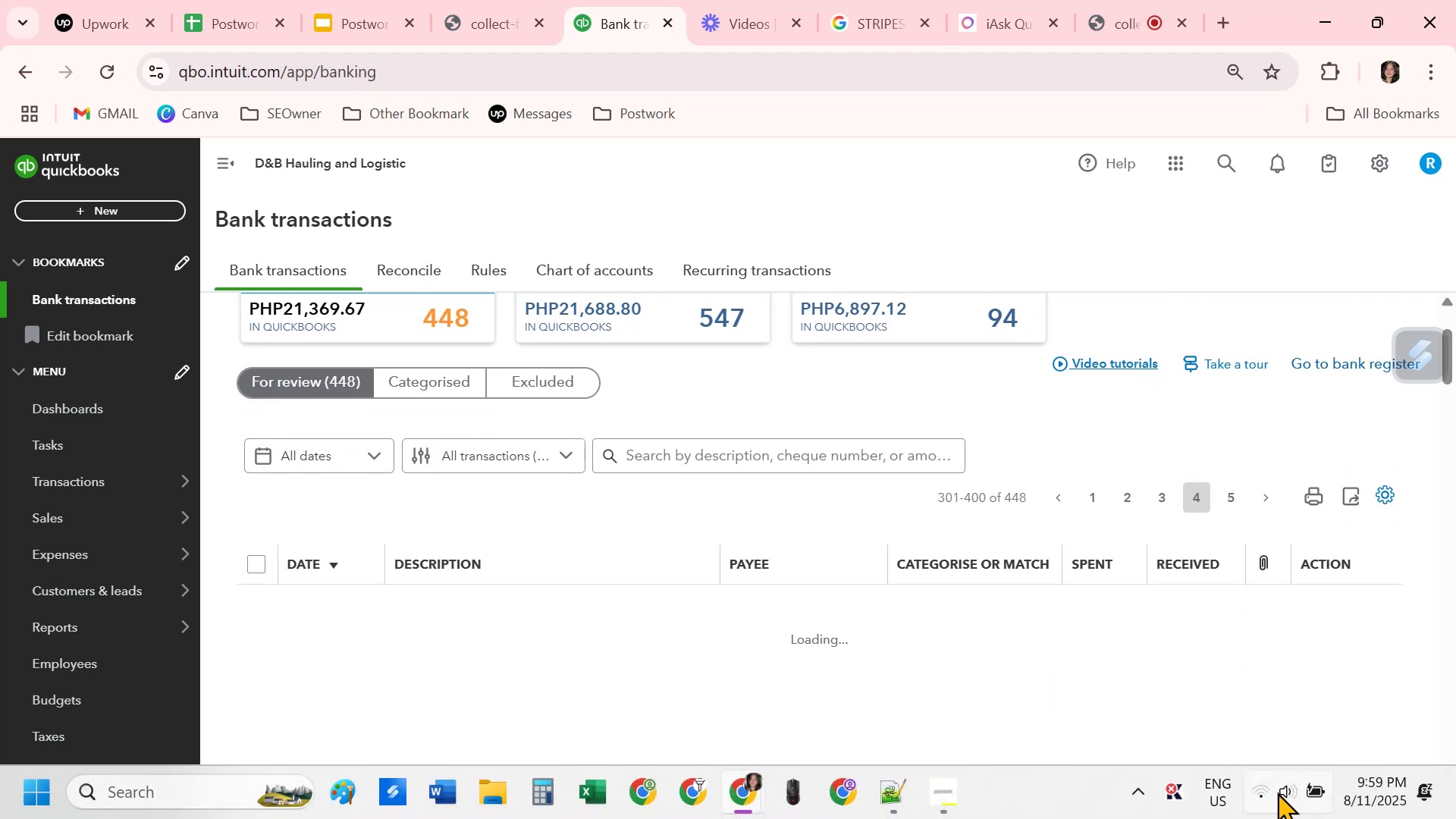 
left_click([1261, 791])
 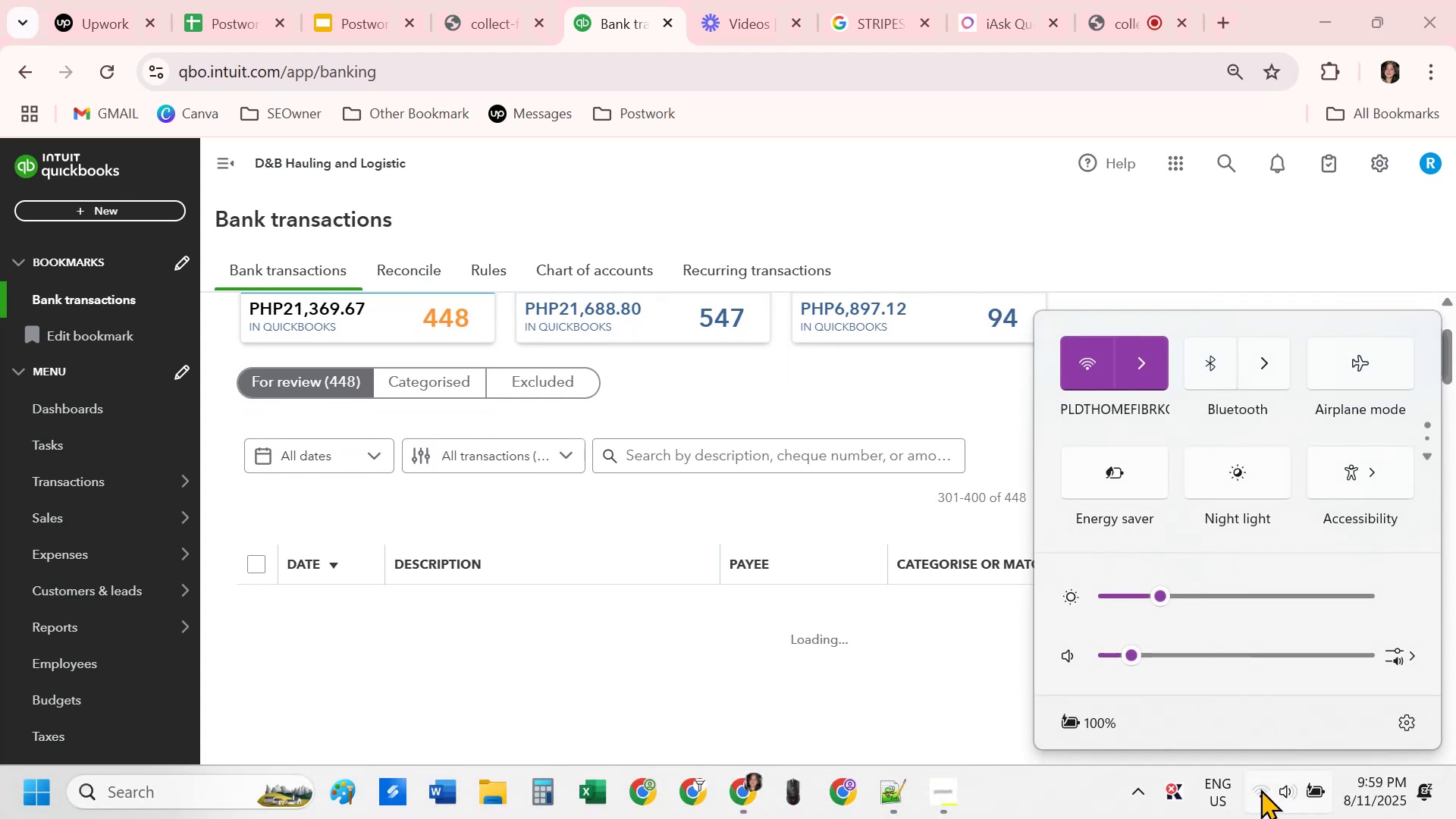 
left_click([1260, 789])
 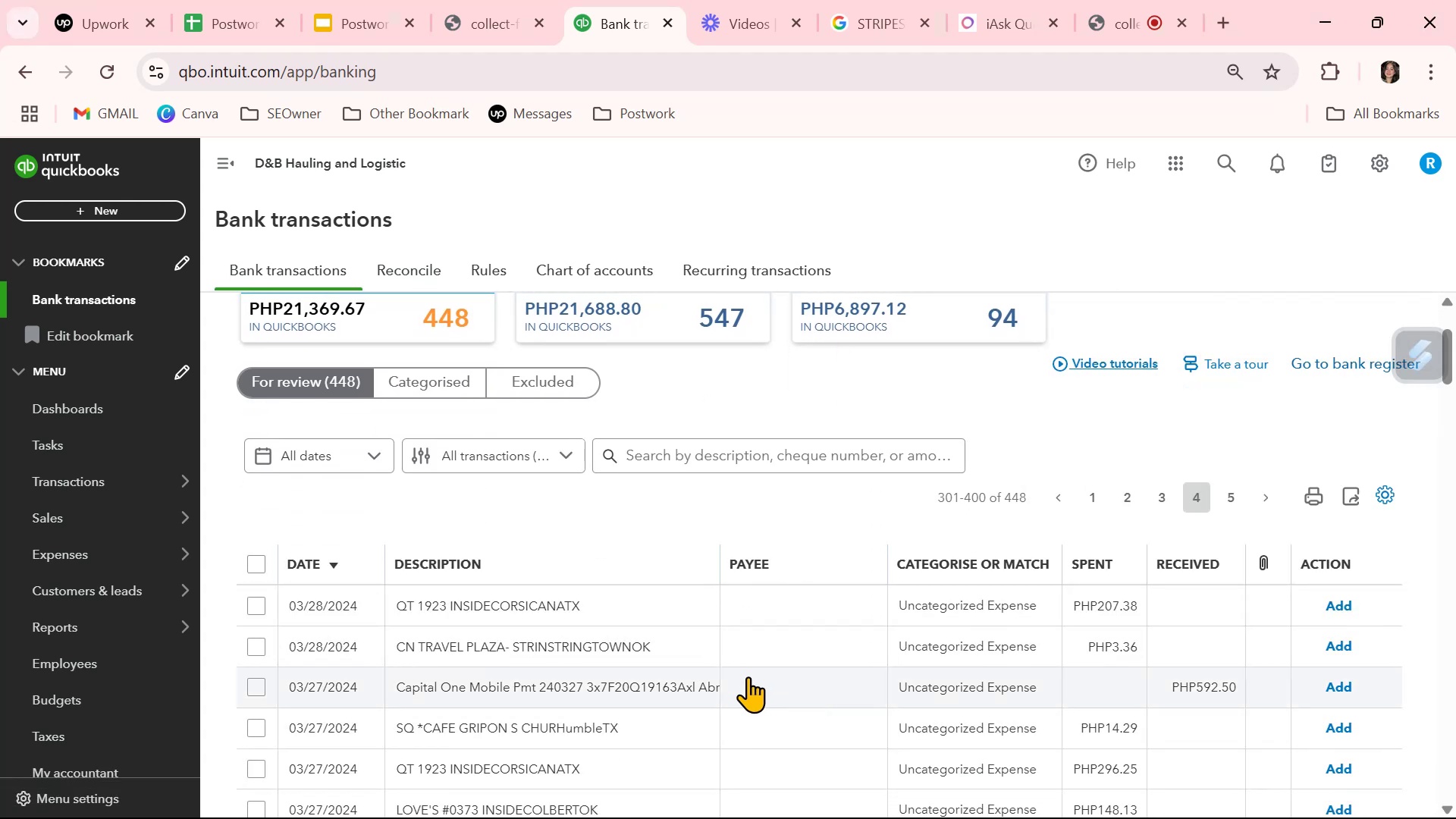 
scroll: coordinate [749, 677], scroll_direction: down, amount: 2.0
 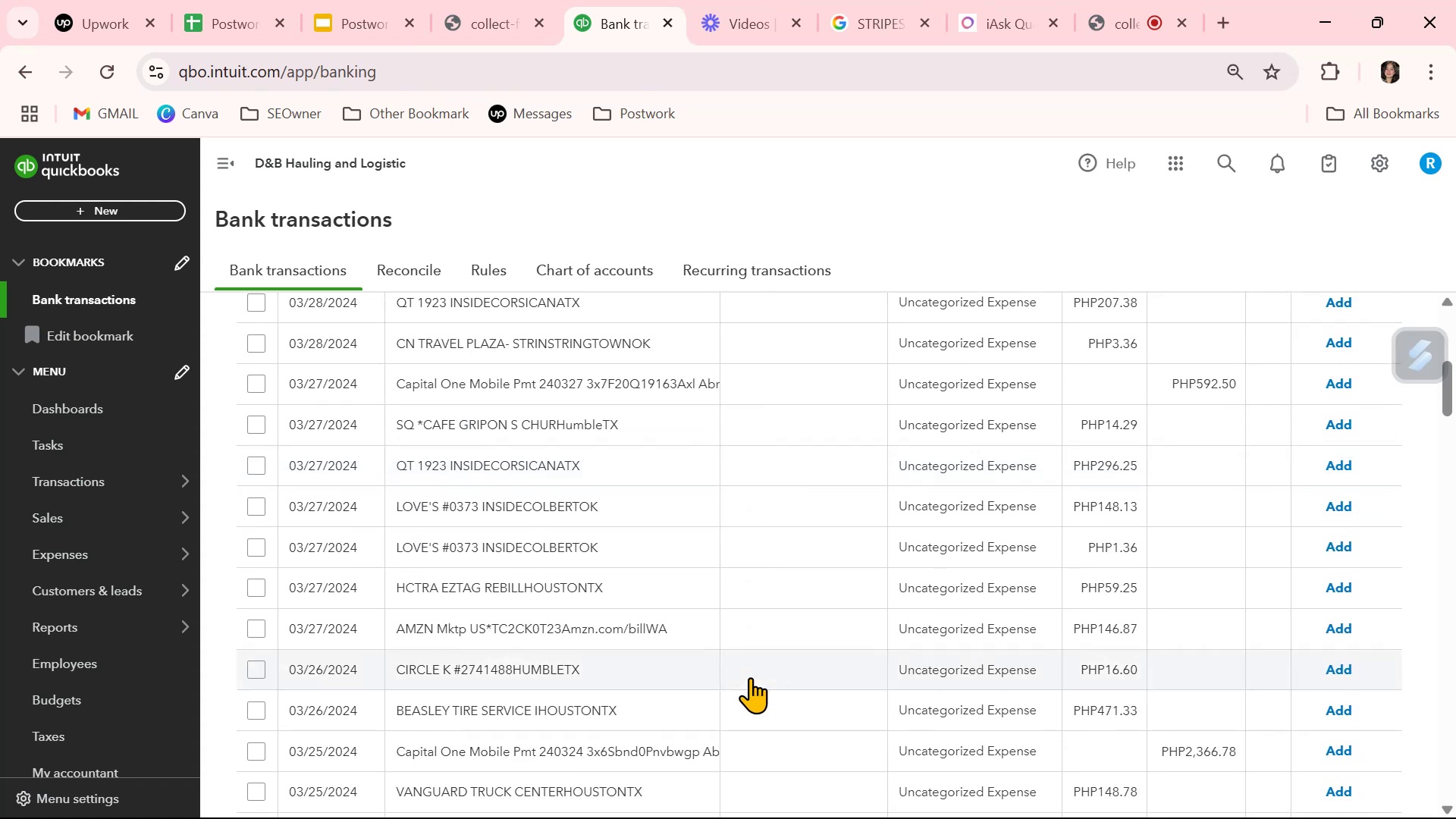 
left_click([786, 519])
 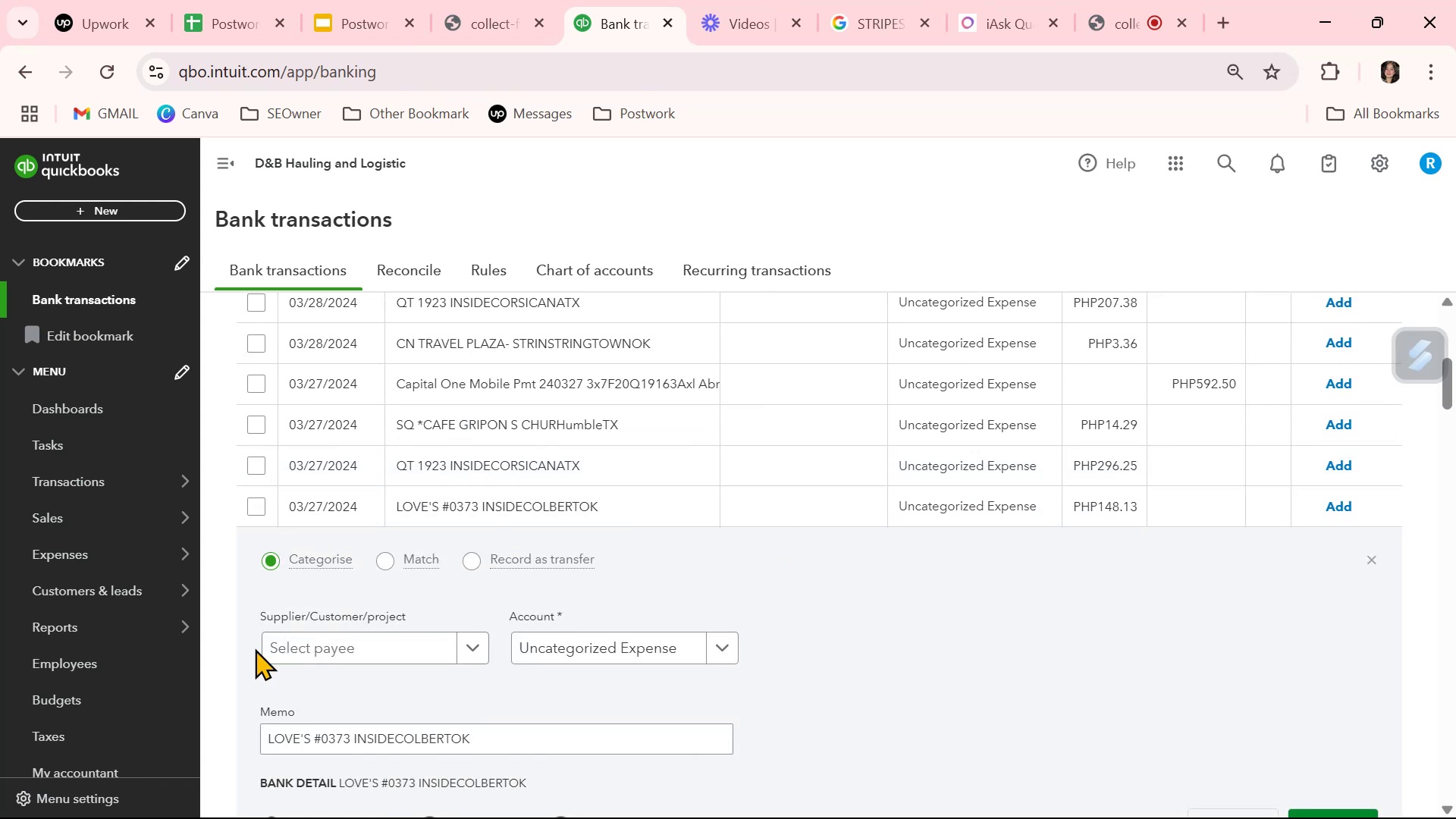 
double_click([300, 651])
 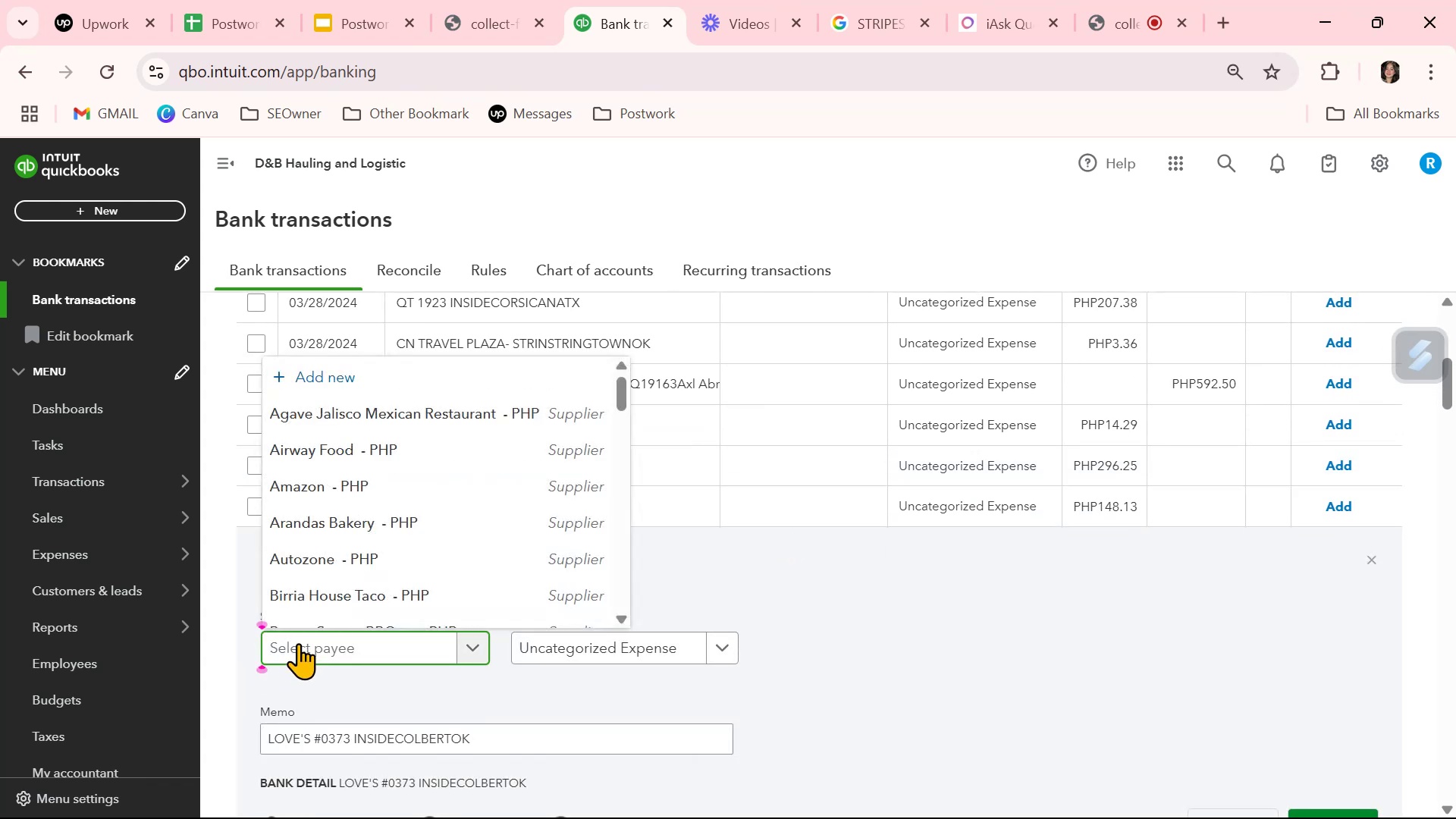 
type(lo)
 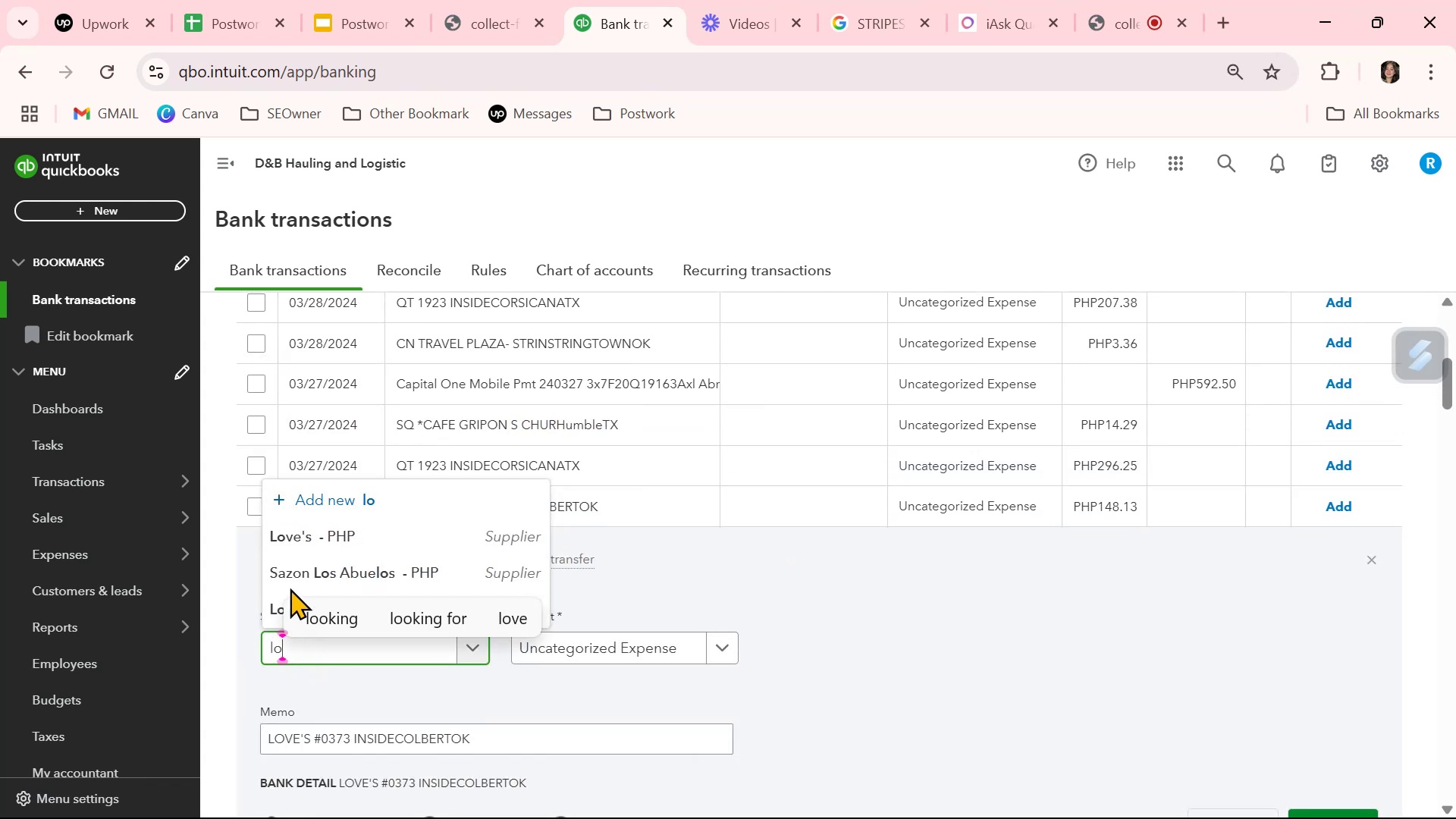 
left_click([302, 538])
 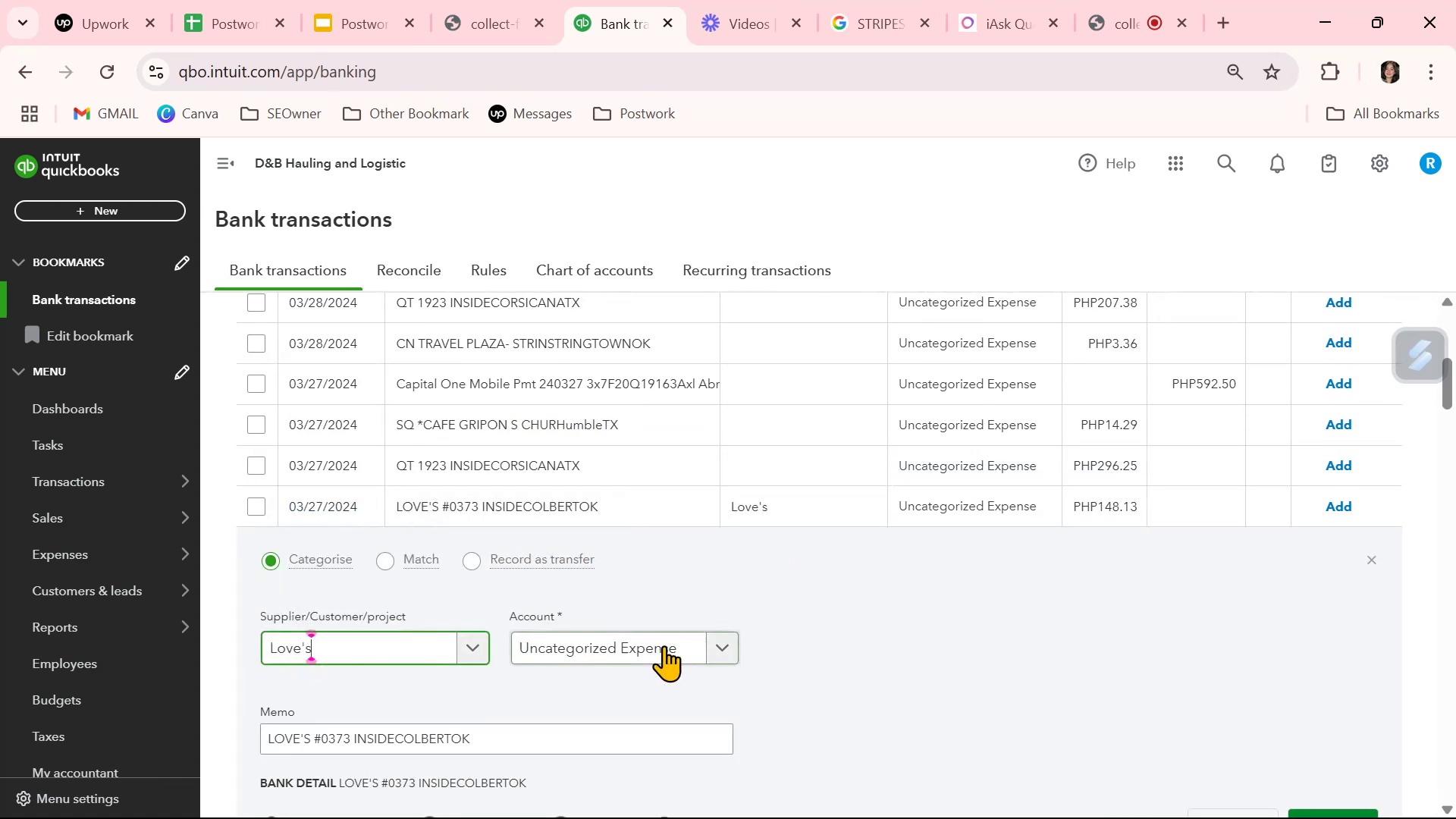 
left_click([657, 648])
 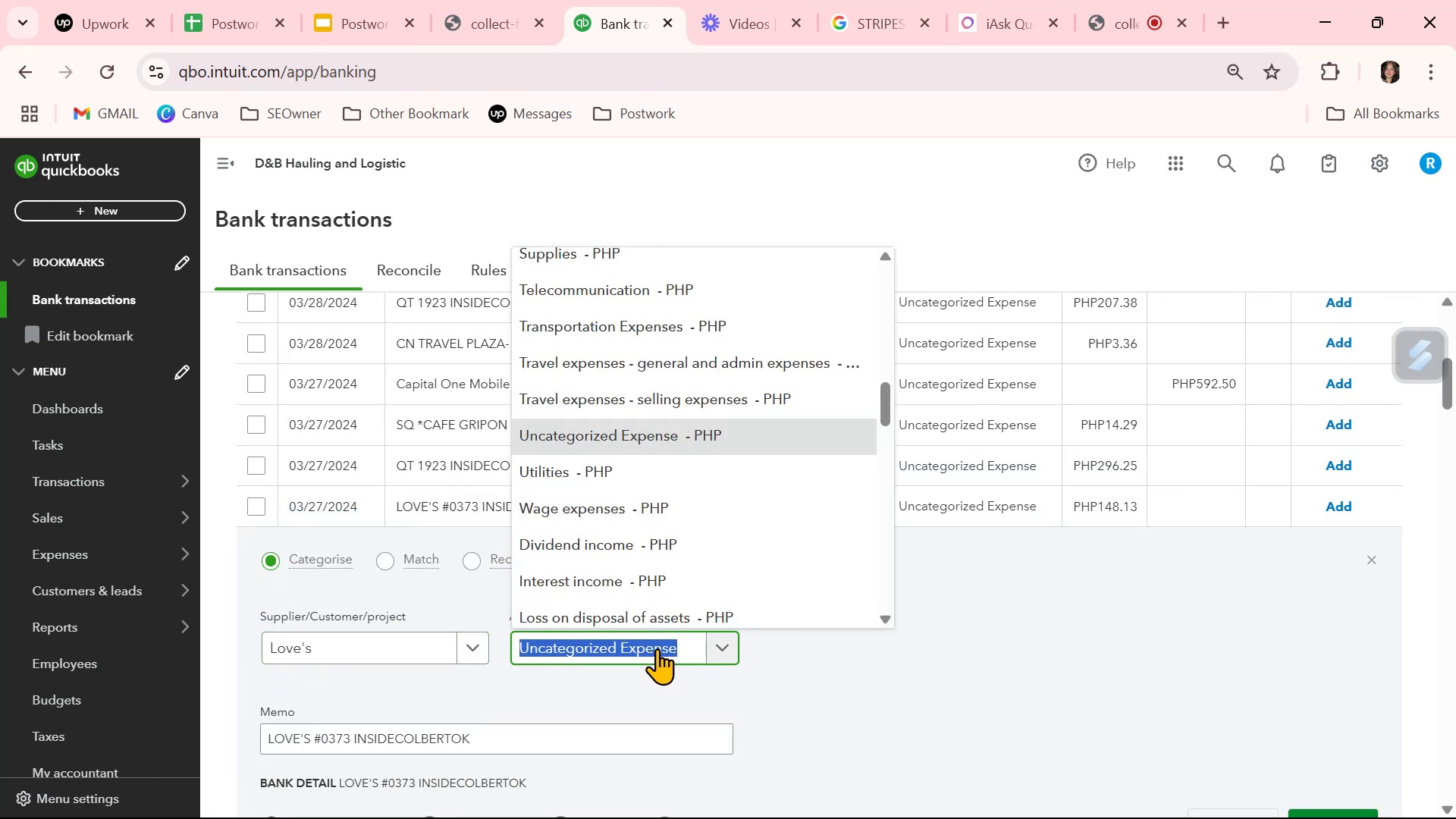 
type(tra)
 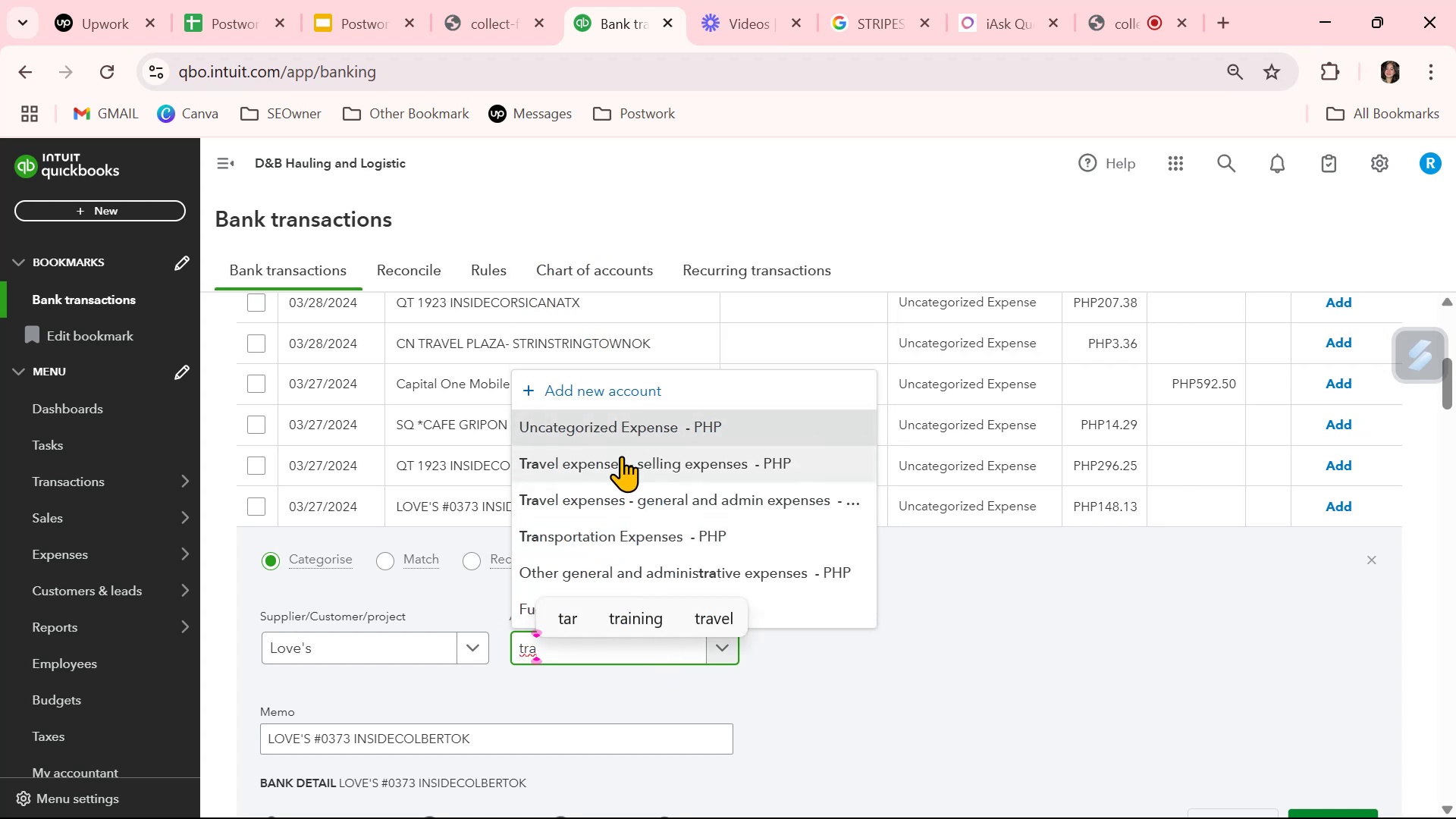 
left_click([617, 534])
 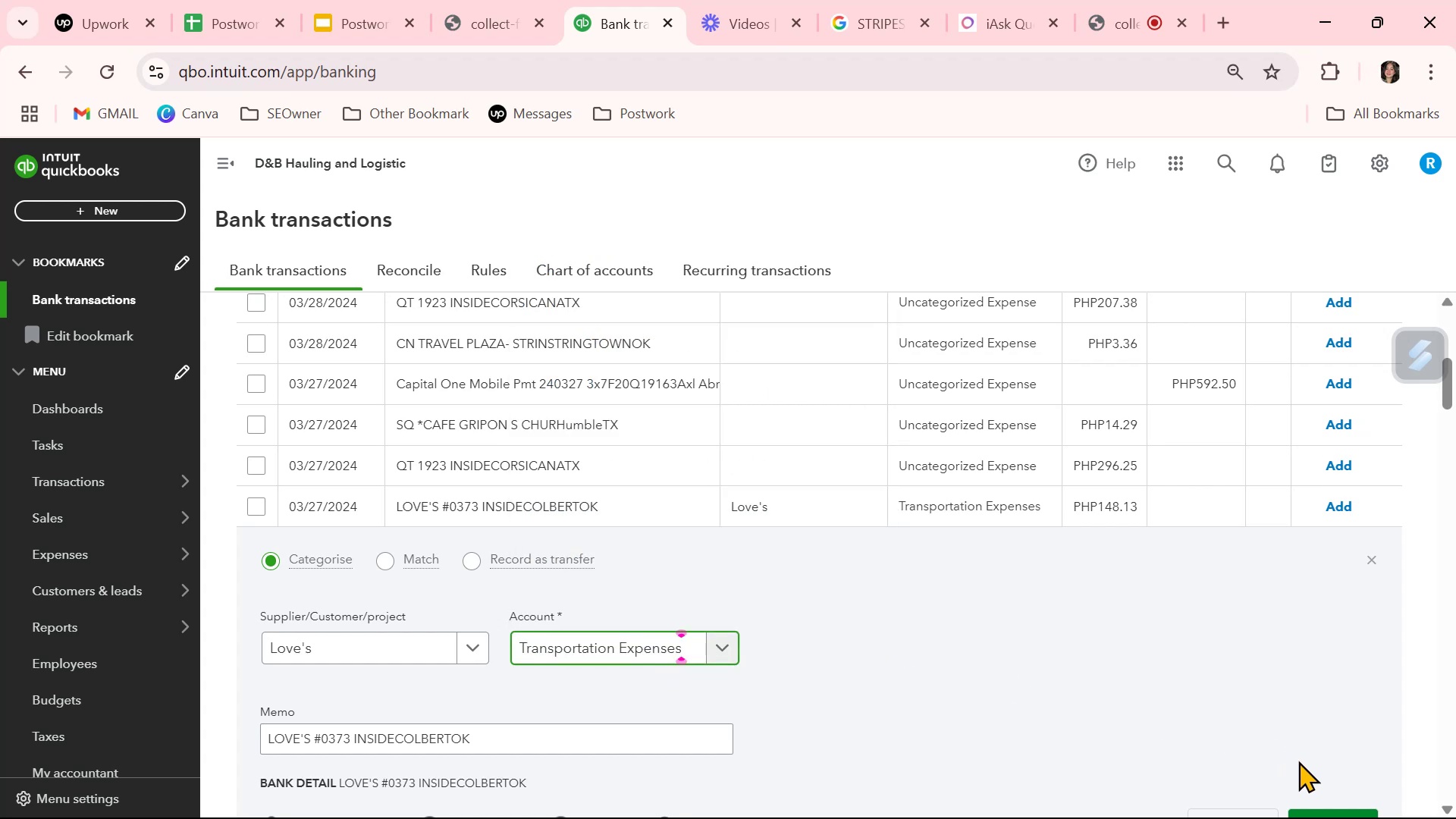 
scroll: coordinate [1325, 780], scroll_direction: down, amount: 1.0
 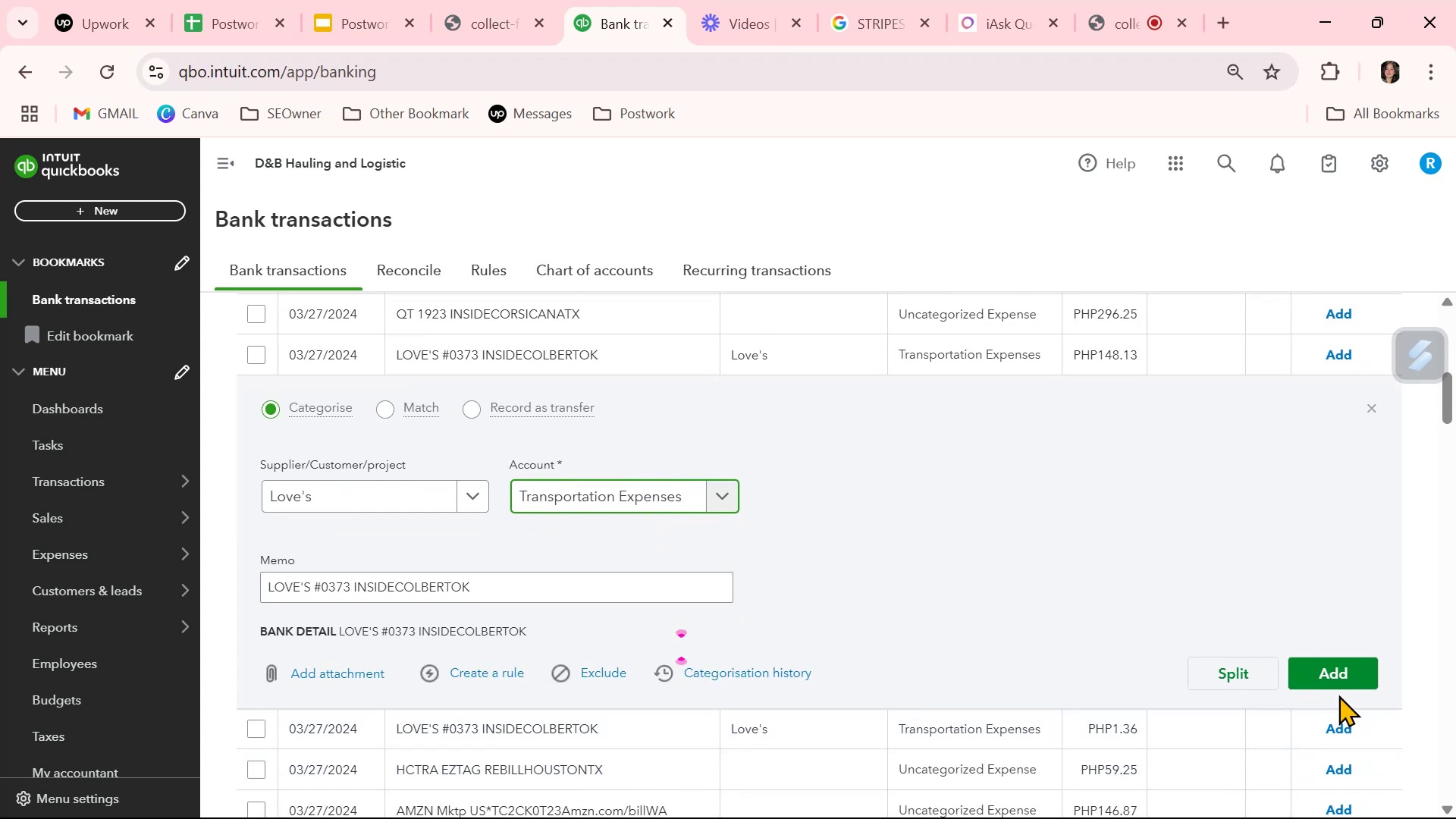 
left_click([1342, 672])
 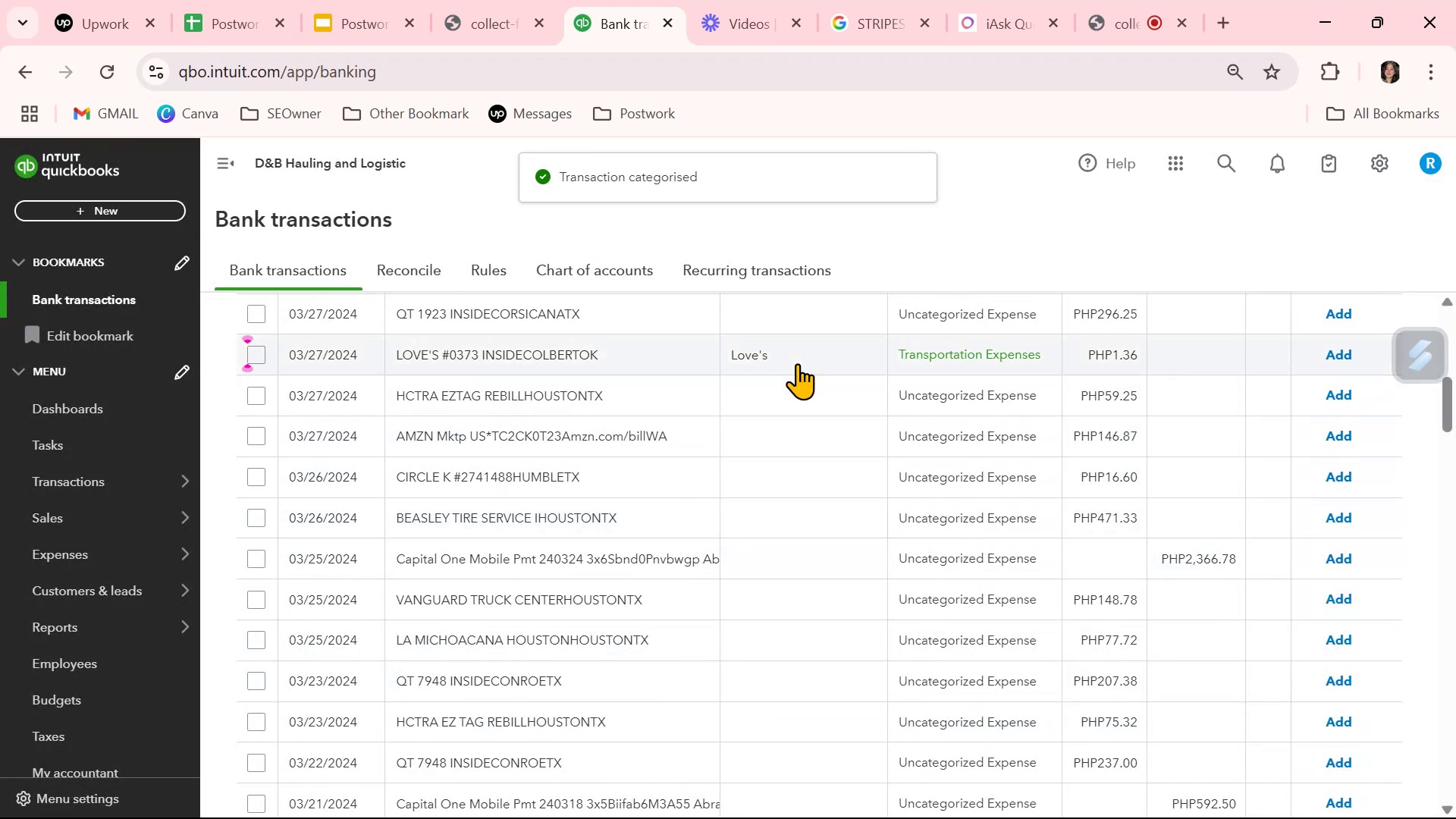 
left_click([1341, 347])
 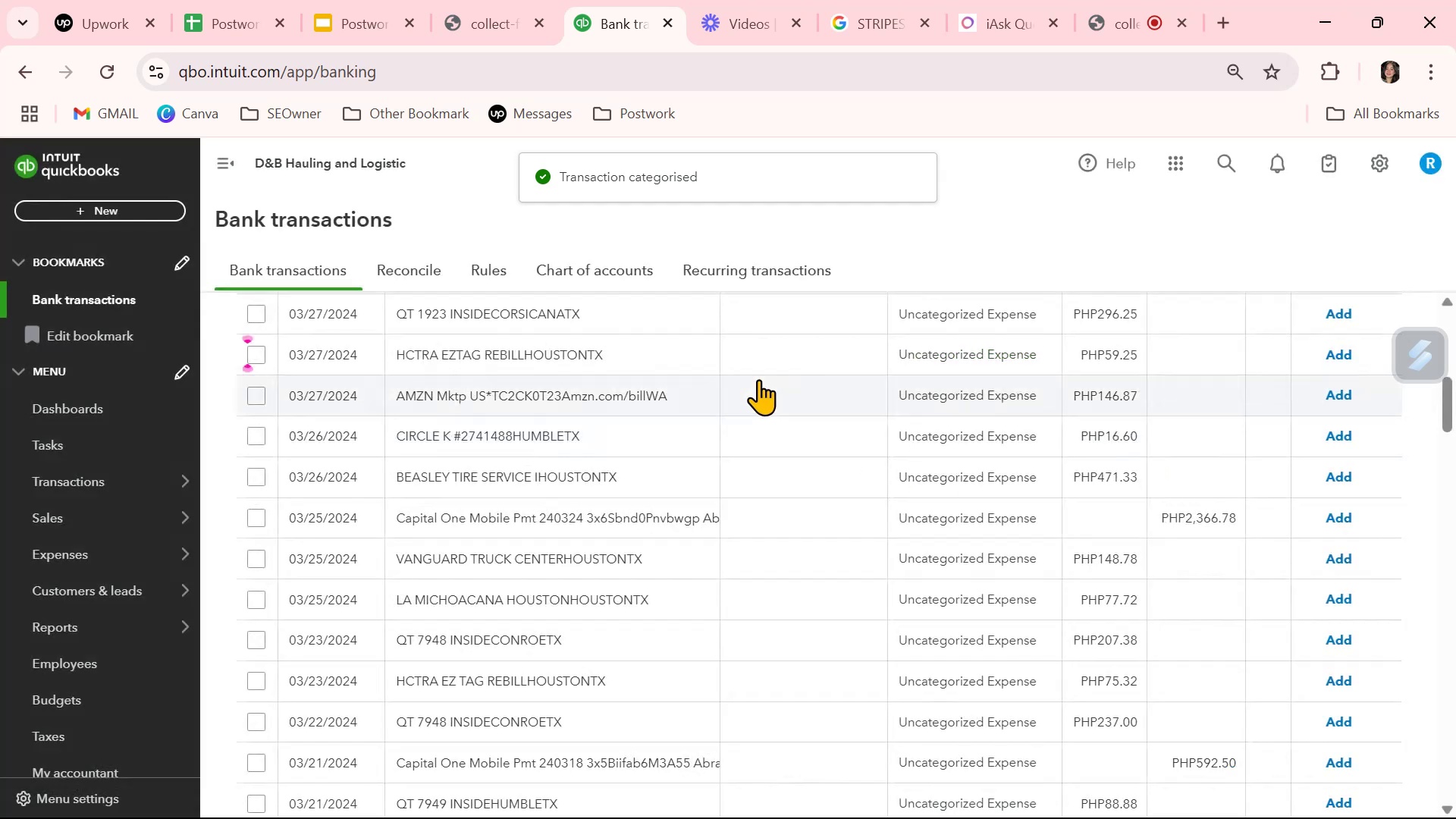 
scroll: coordinate [821, 514], scroll_direction: up, amount: 3.0
 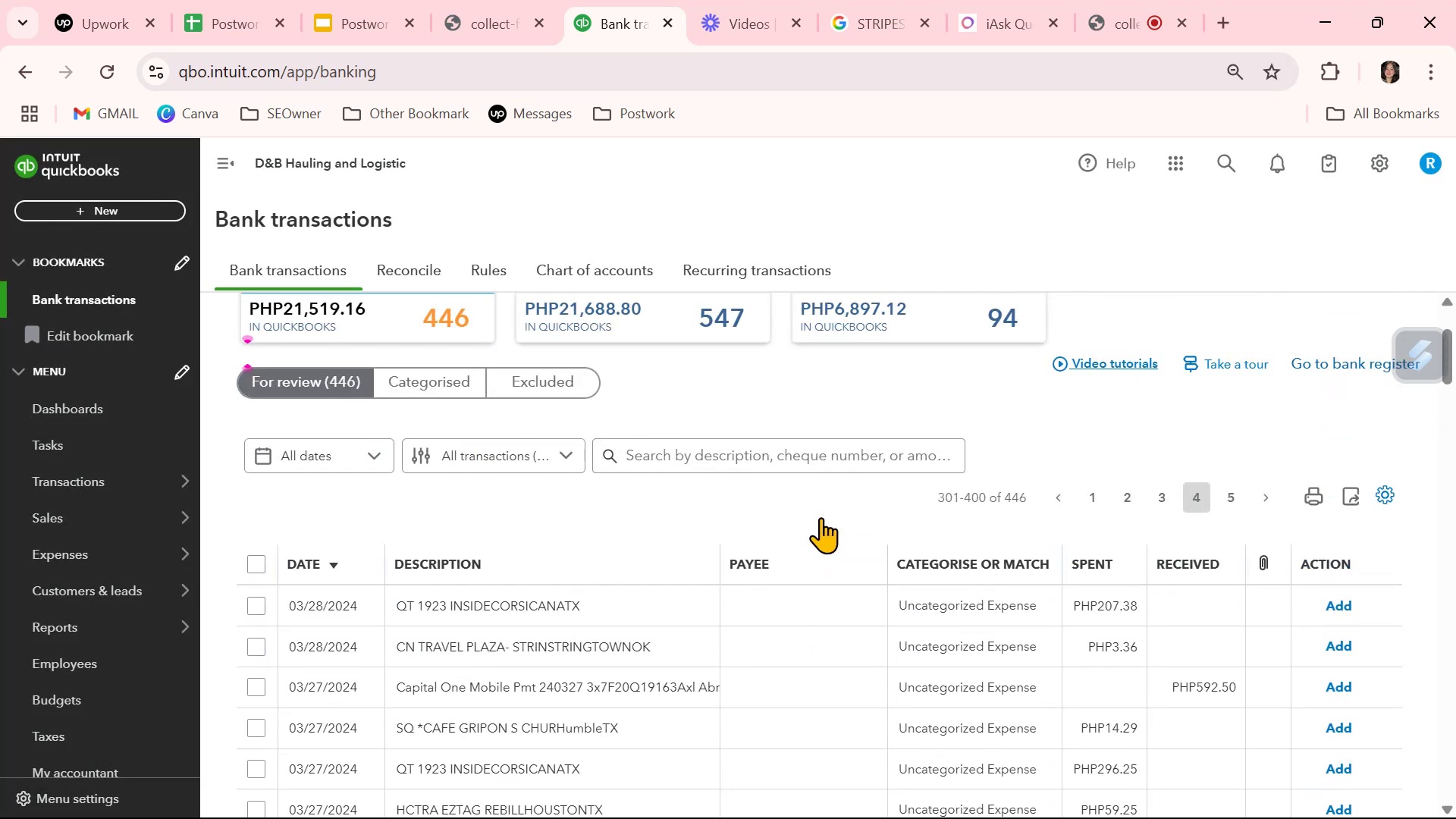 
scroll: coordinate [644, 701], scroll_direction: down, amount: 7.0
 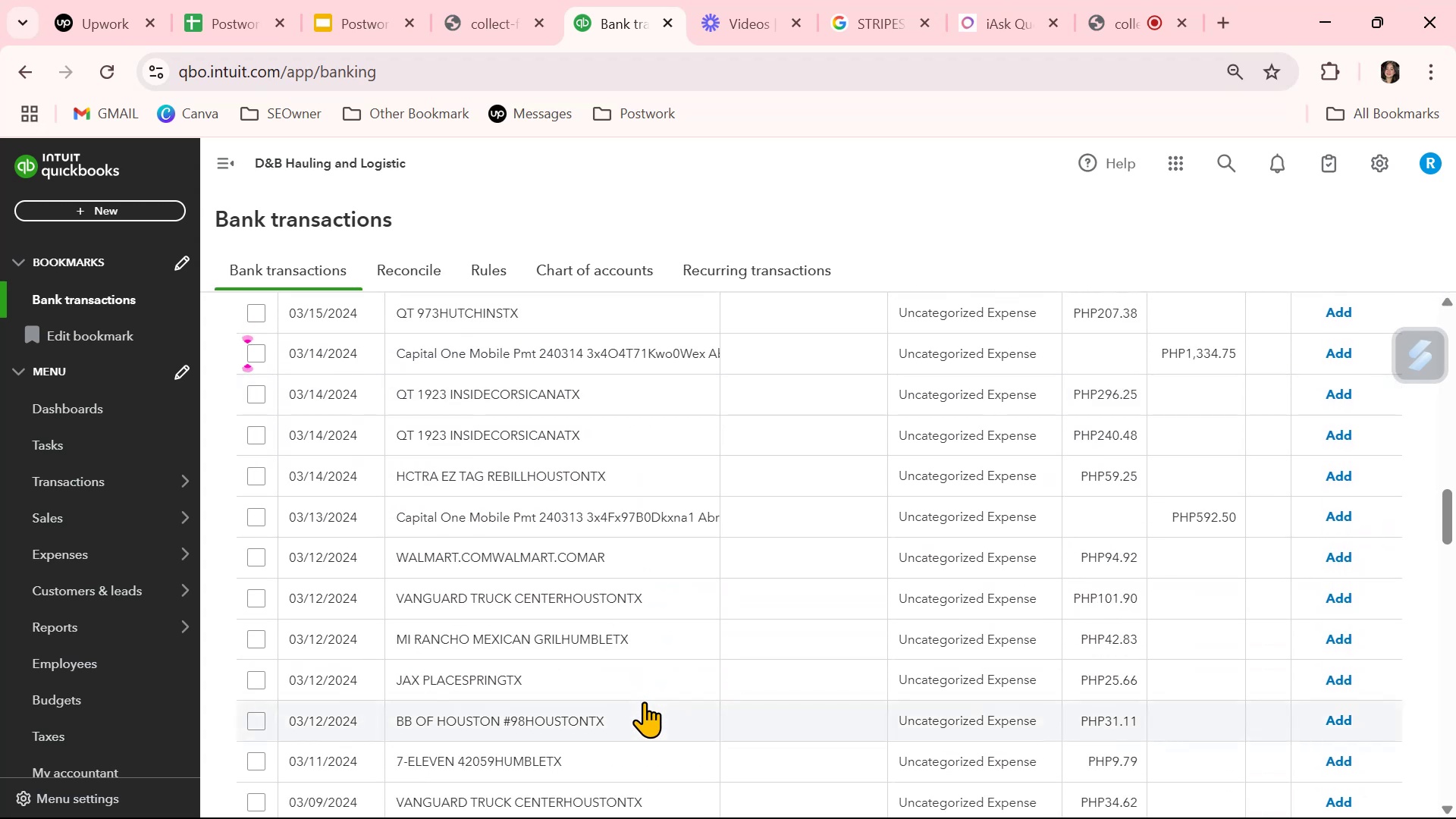 
left_click([747, 635])
 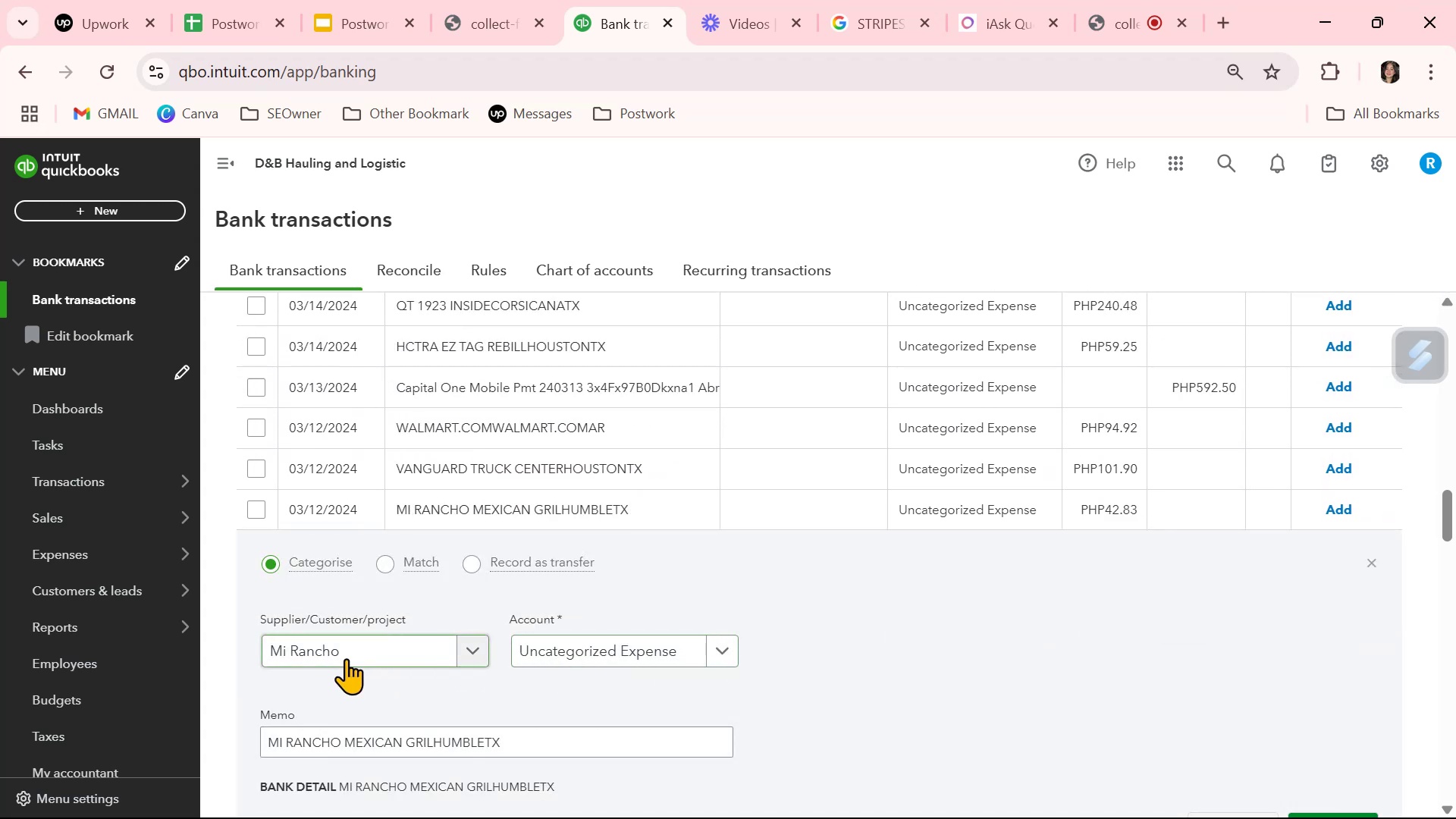 
left_click([888, 714])
 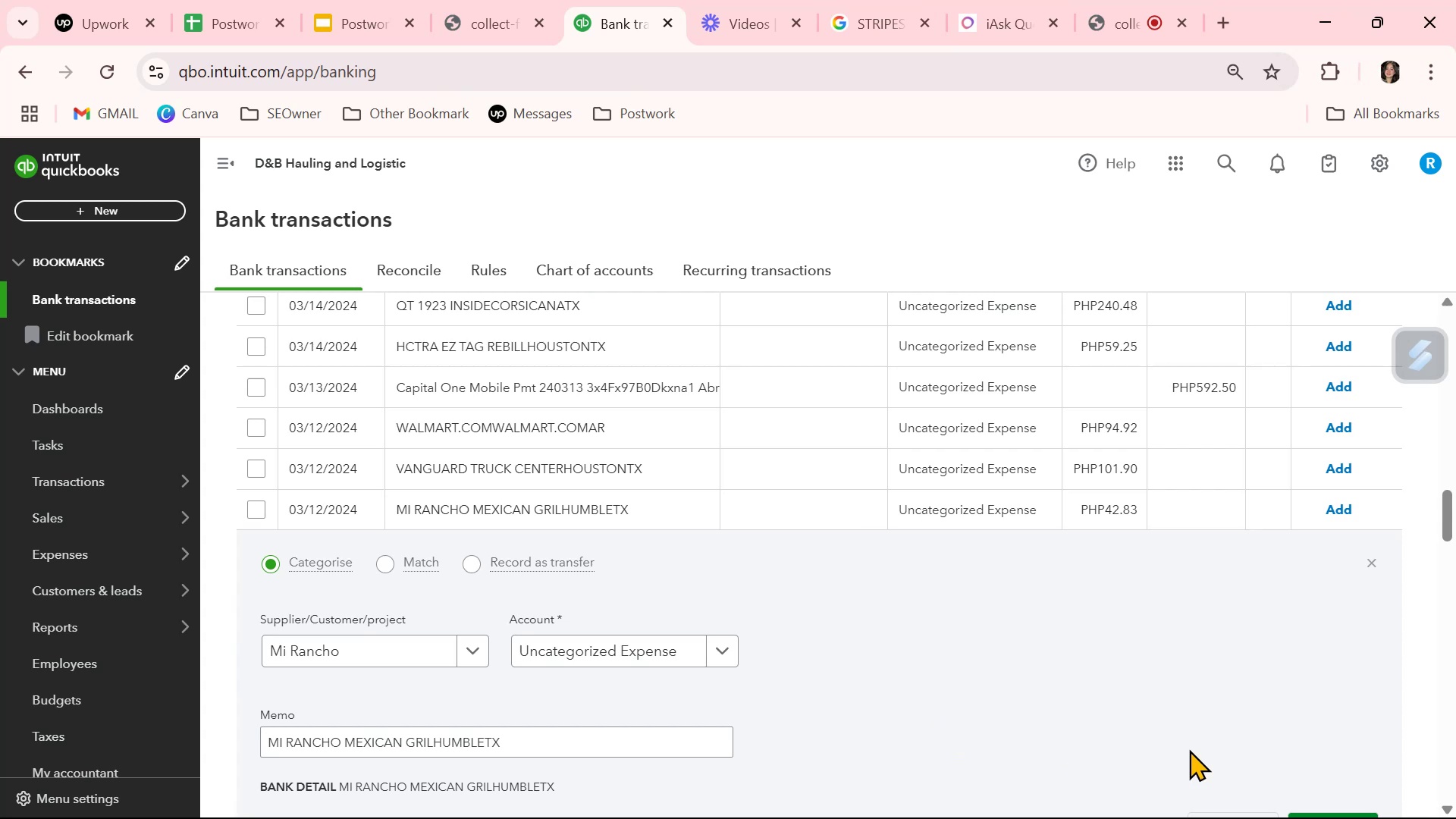 
scroll: coordinate [1299, 758], scroll_direction: down, amount: 1.0
 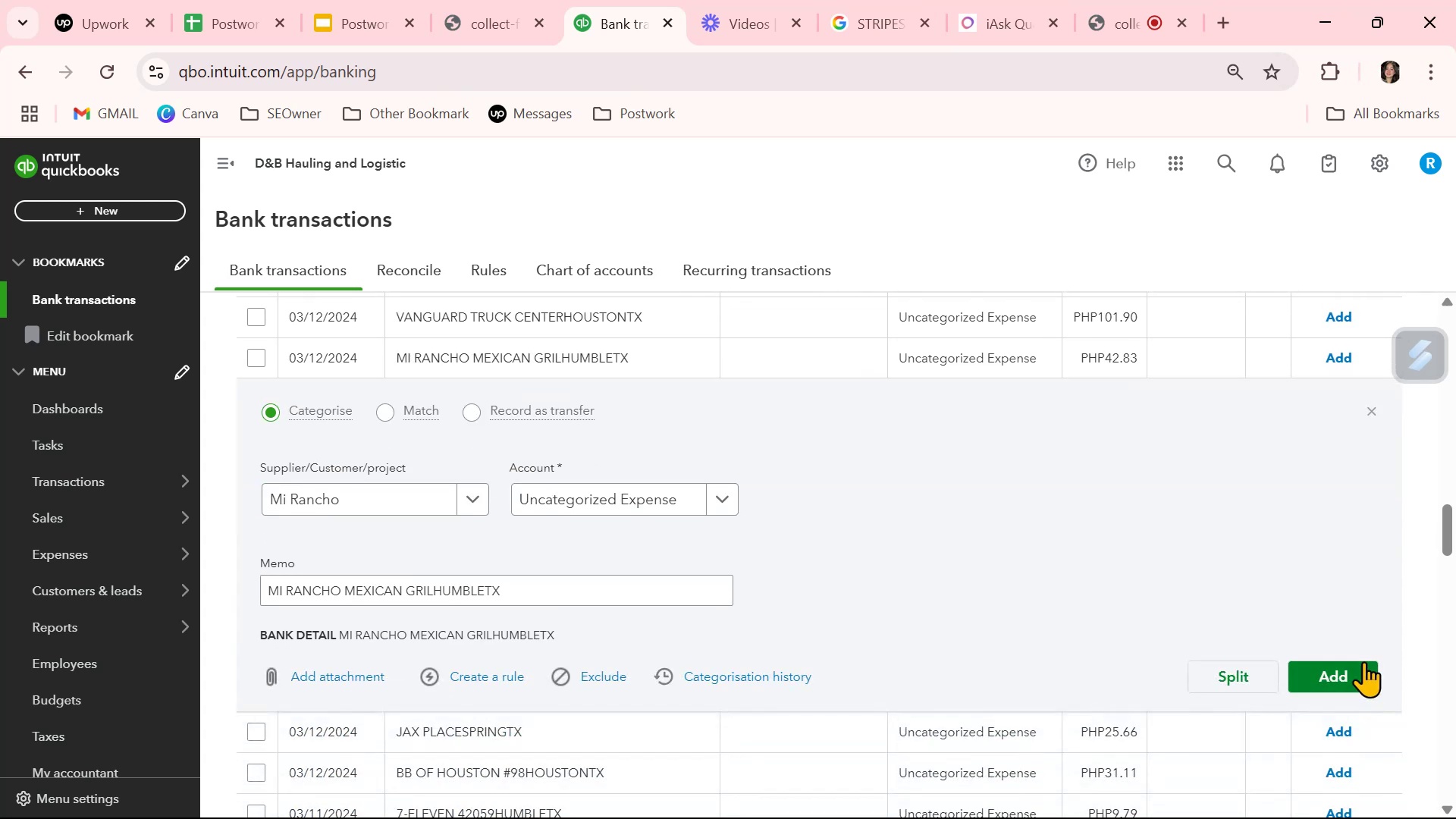 
left_click([1363, 661])
 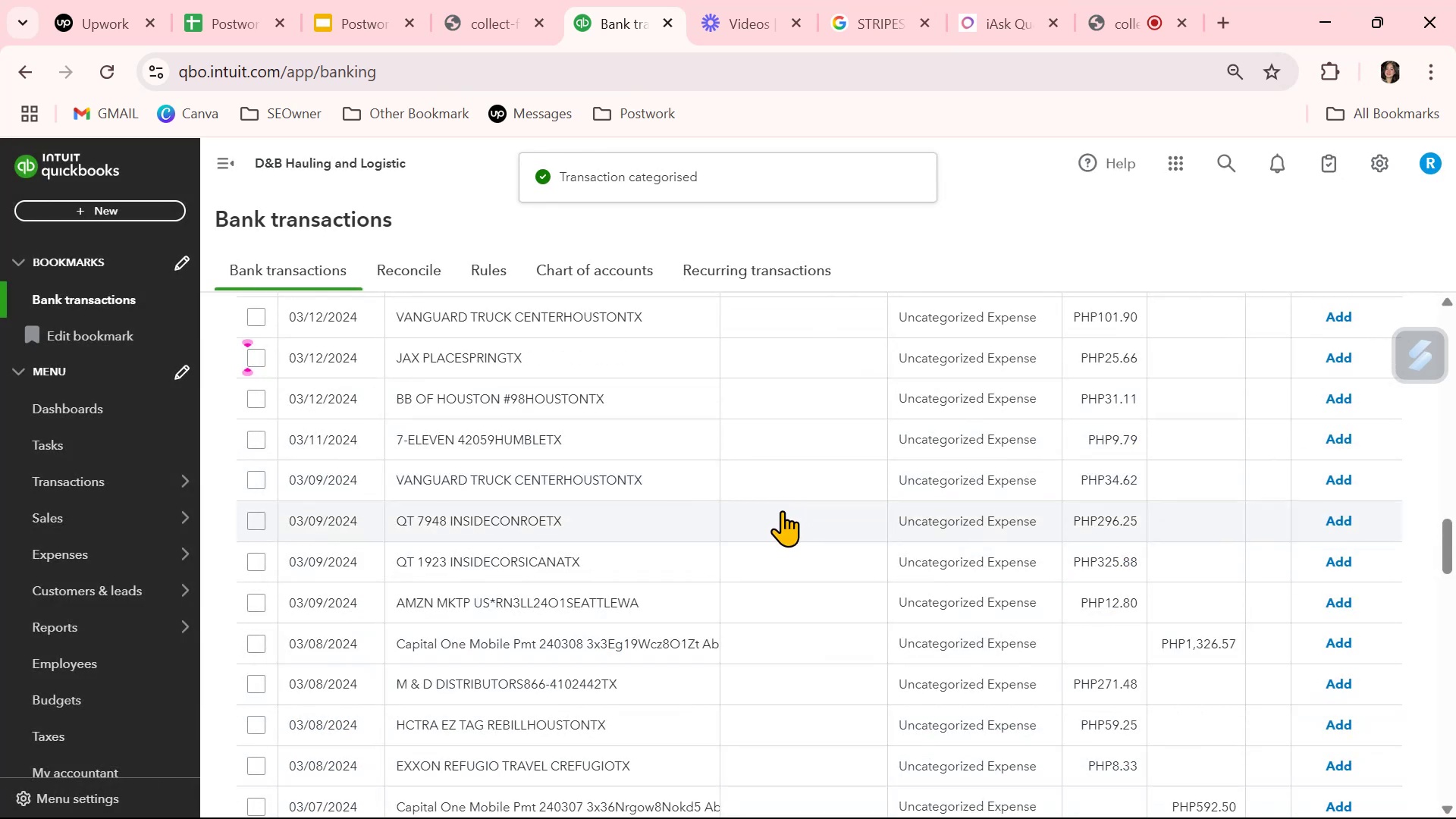 
wait(7.78)
 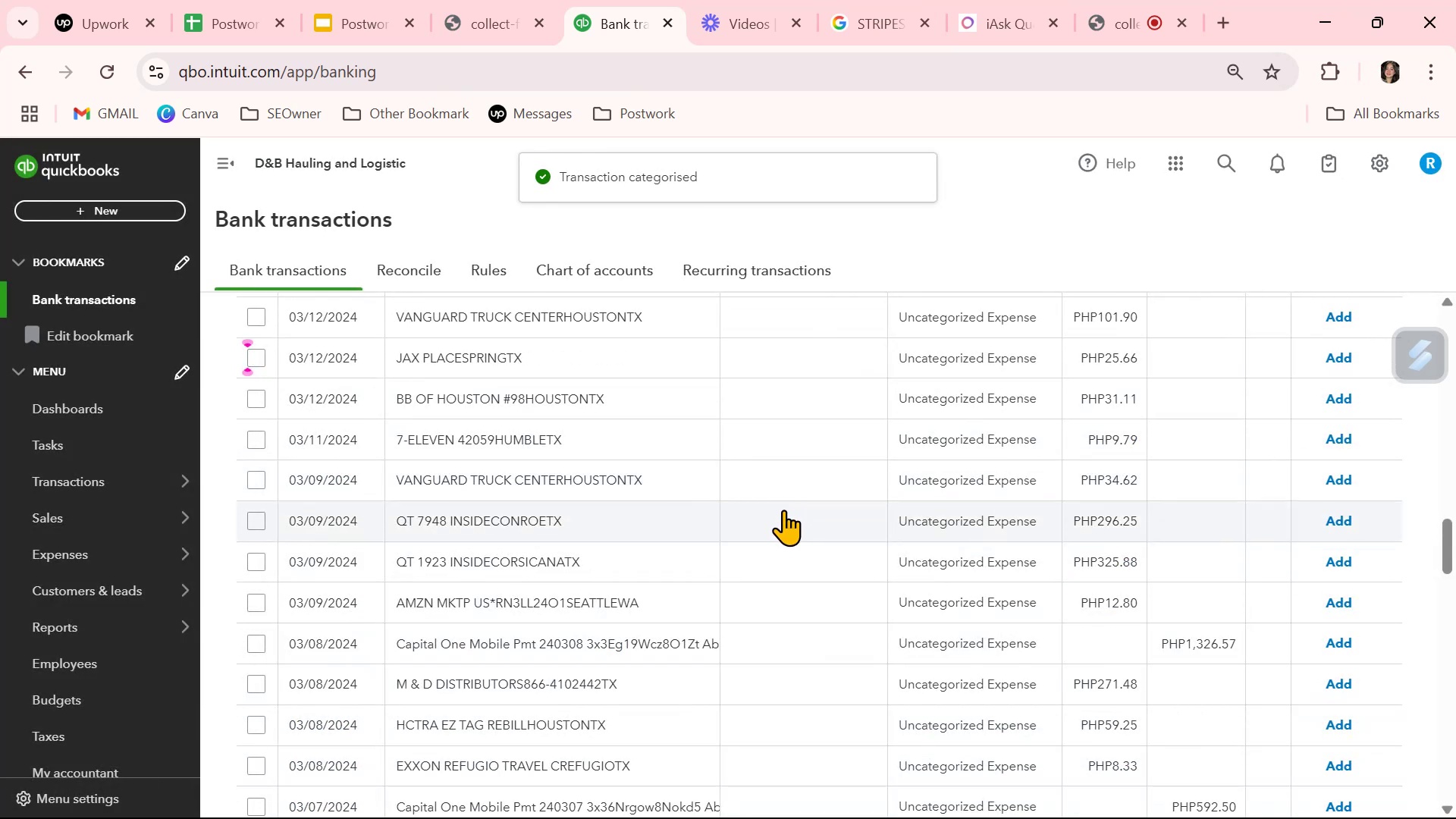 
left_click([620, 358])
 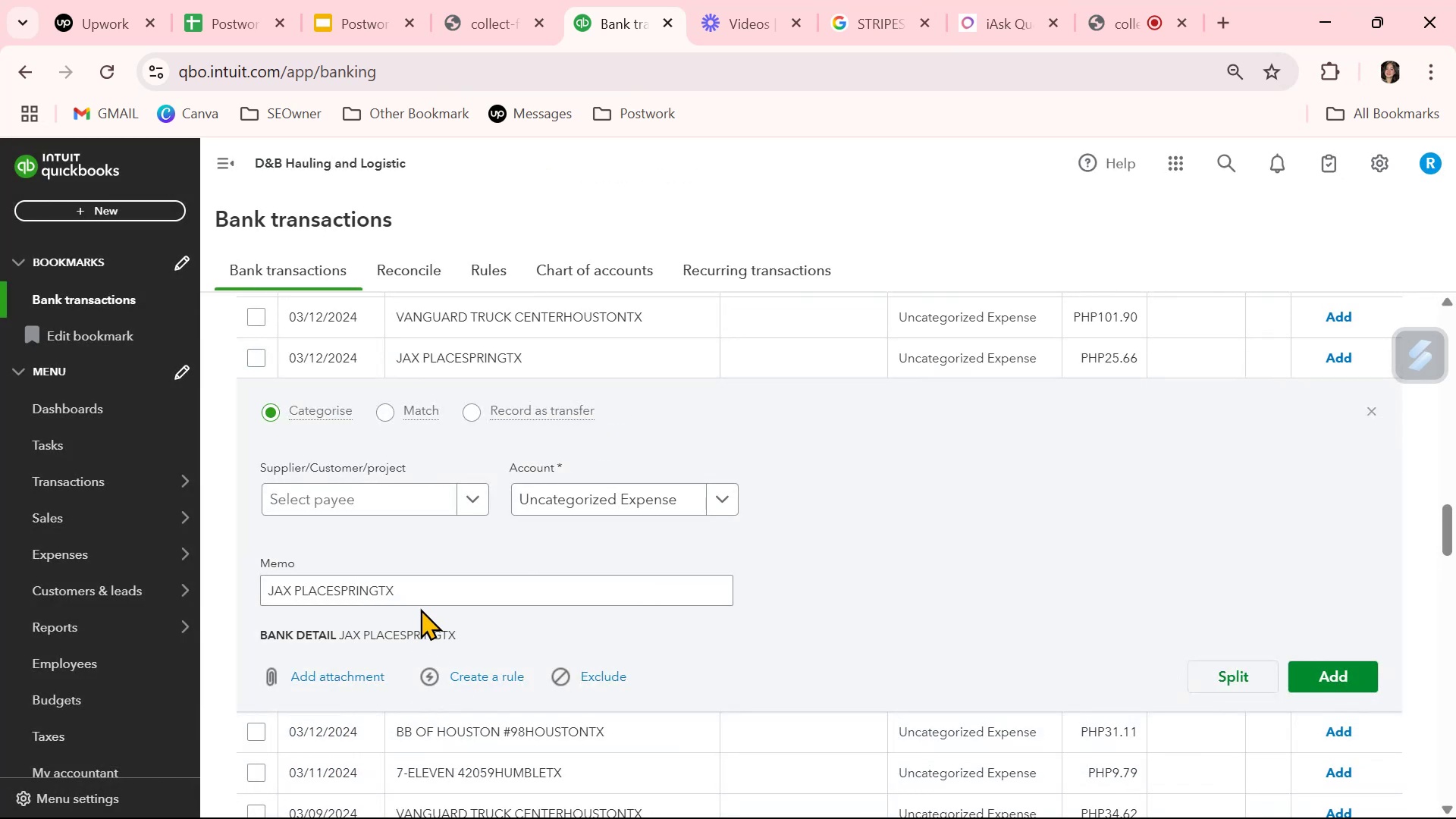 
double_click([423, 592])
 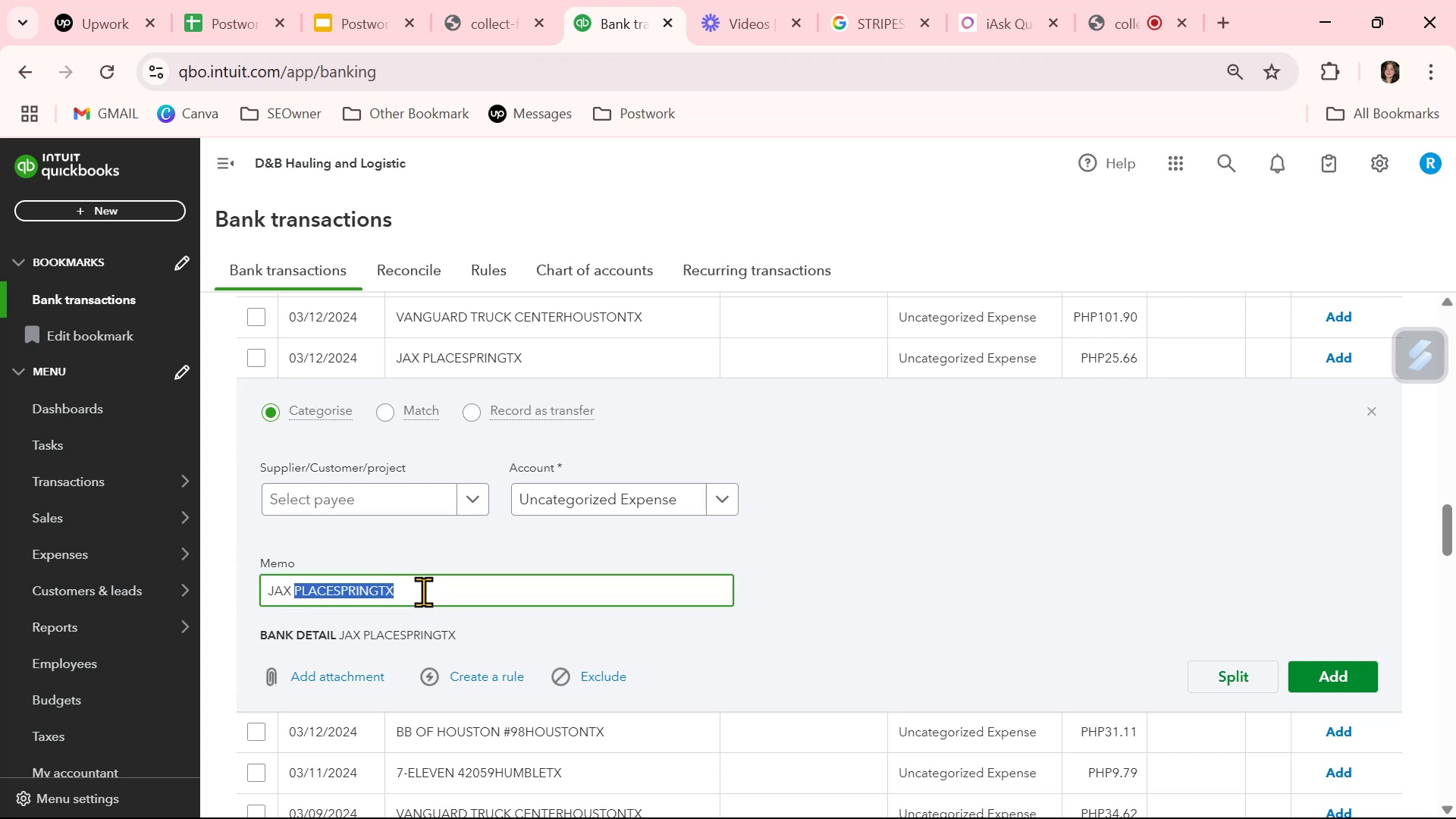 
triple_click([423, 592])
 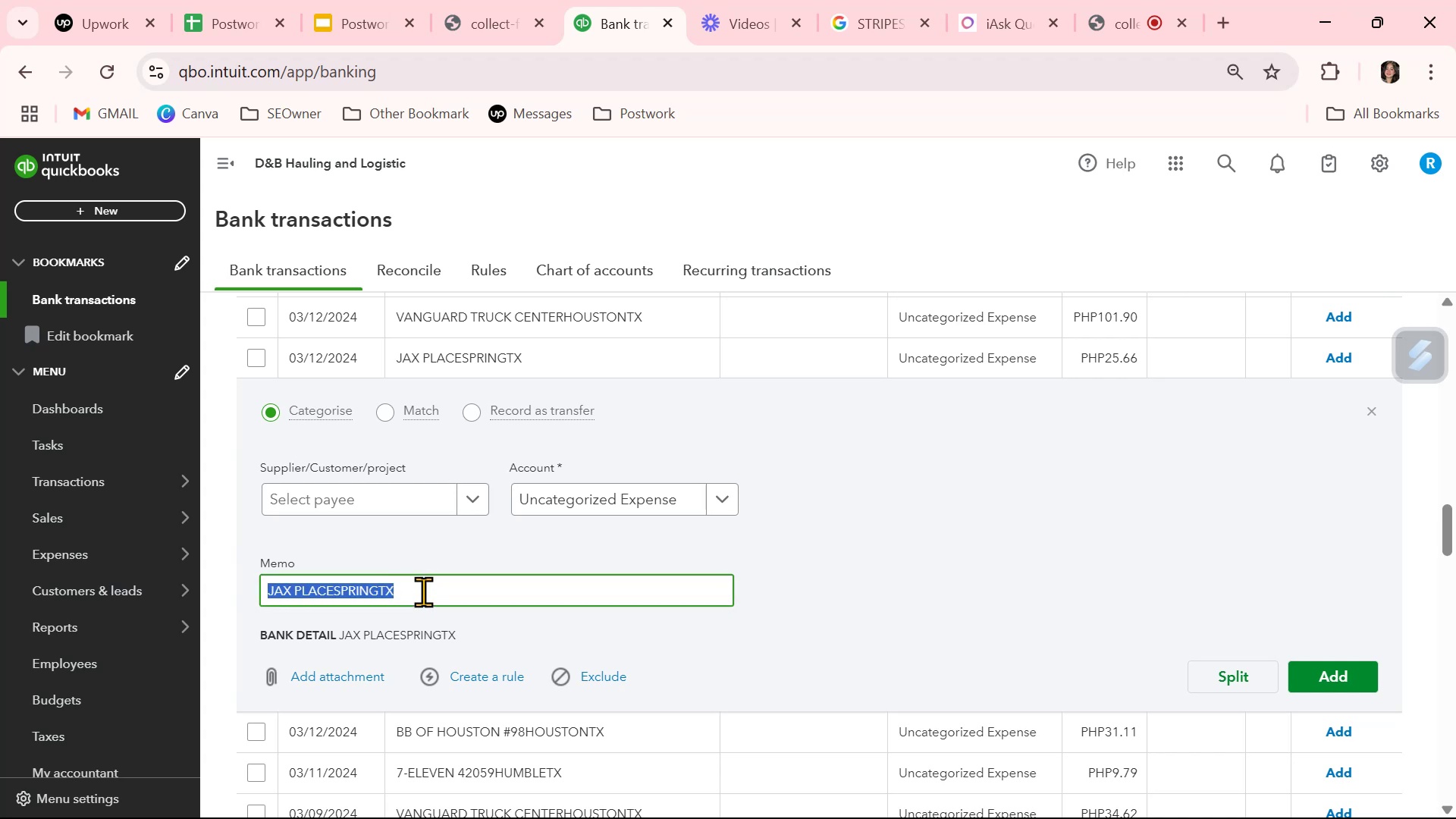 
key(Control+ControlLeft)
 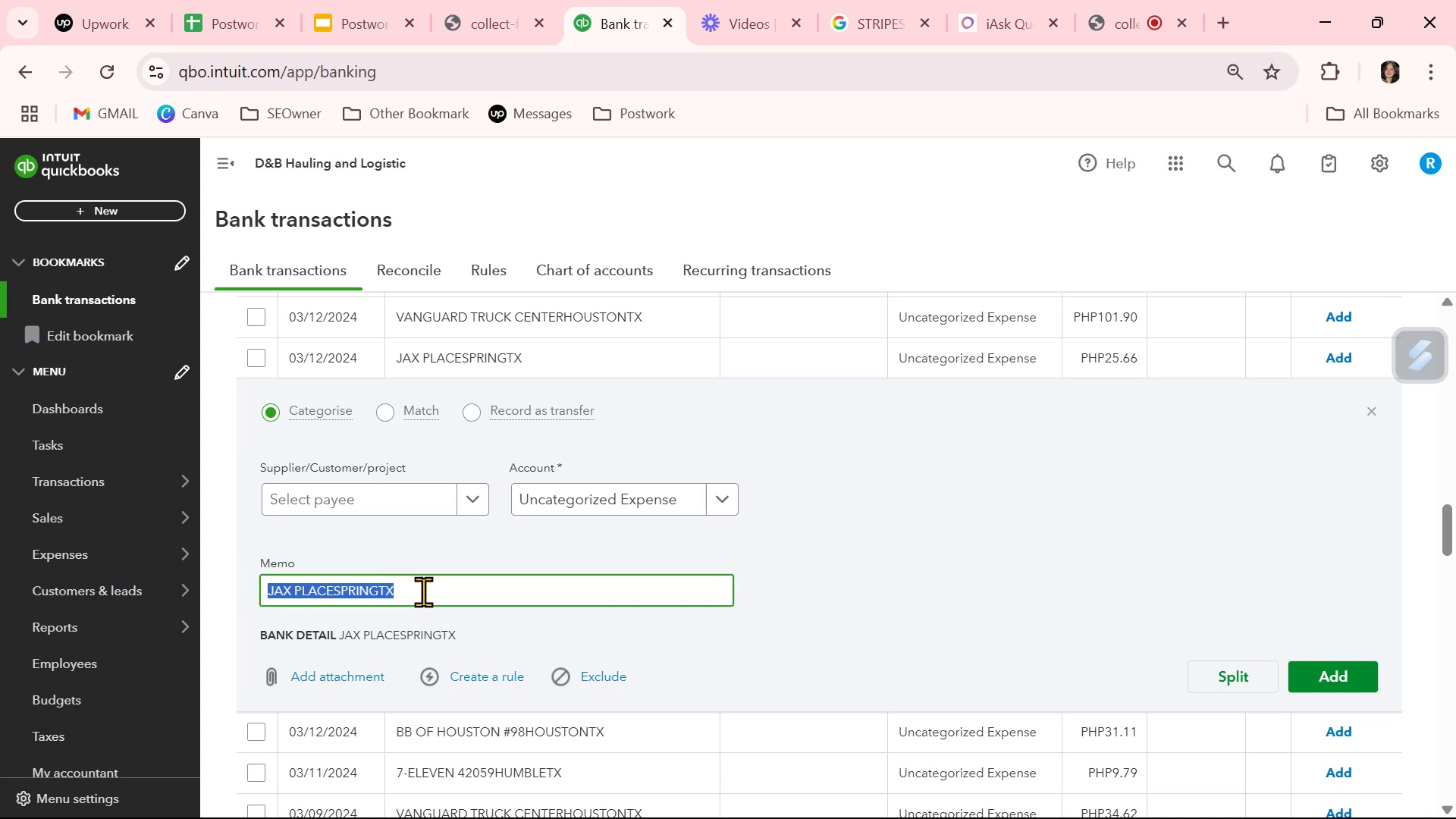 
key(Control+C)
 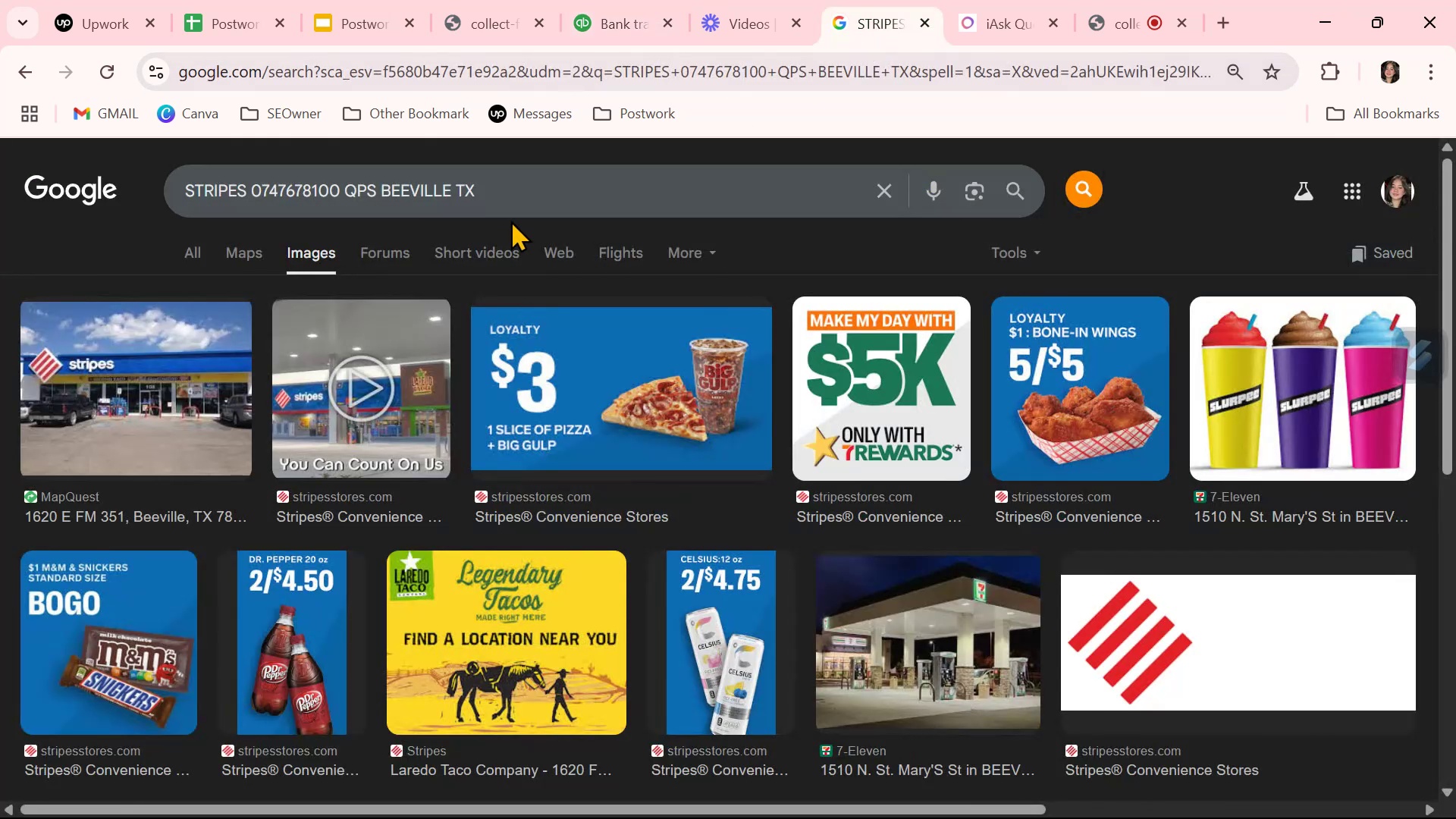 
double_click([525, 196])
 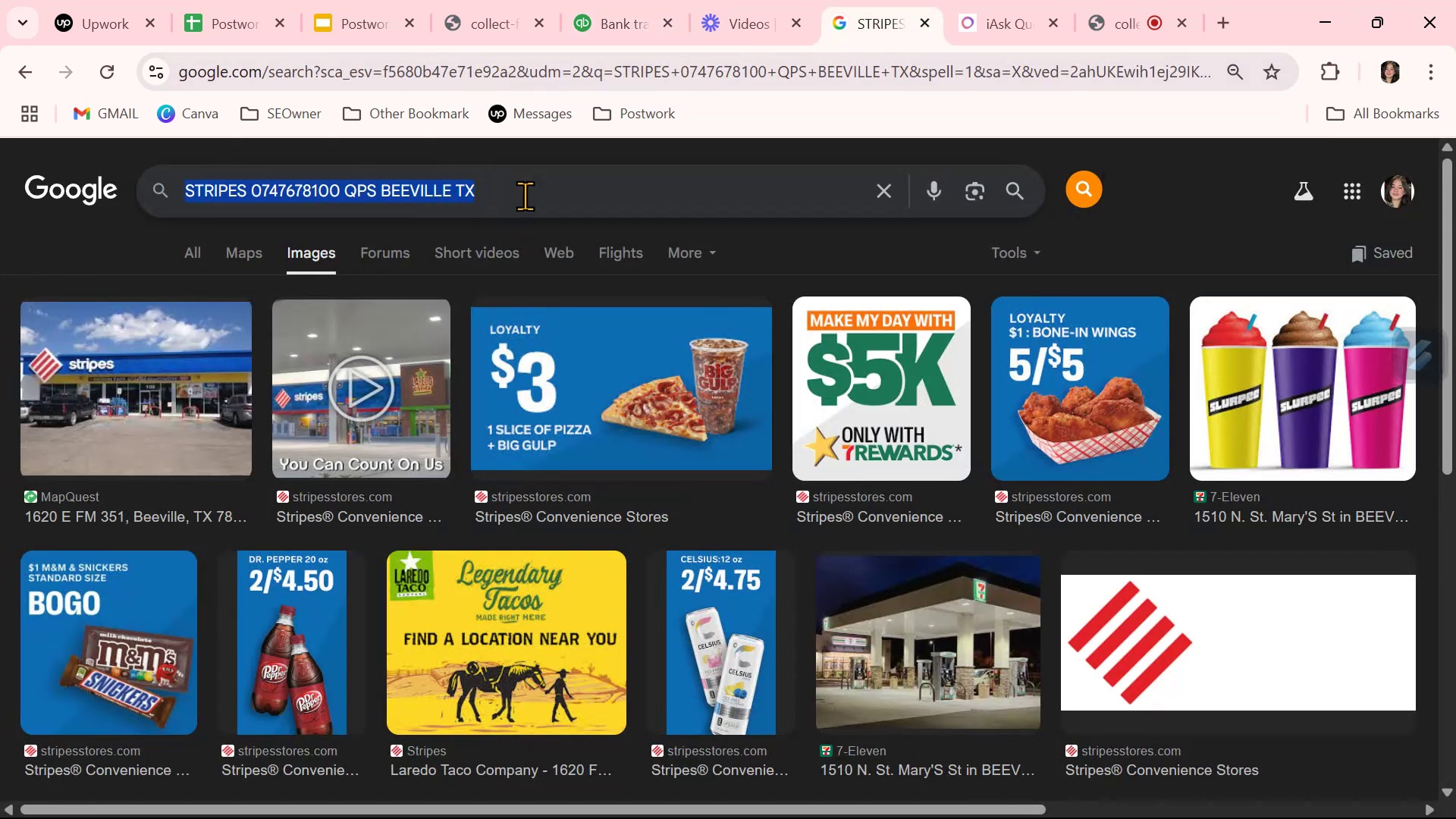 
triple_click([525, 196])
 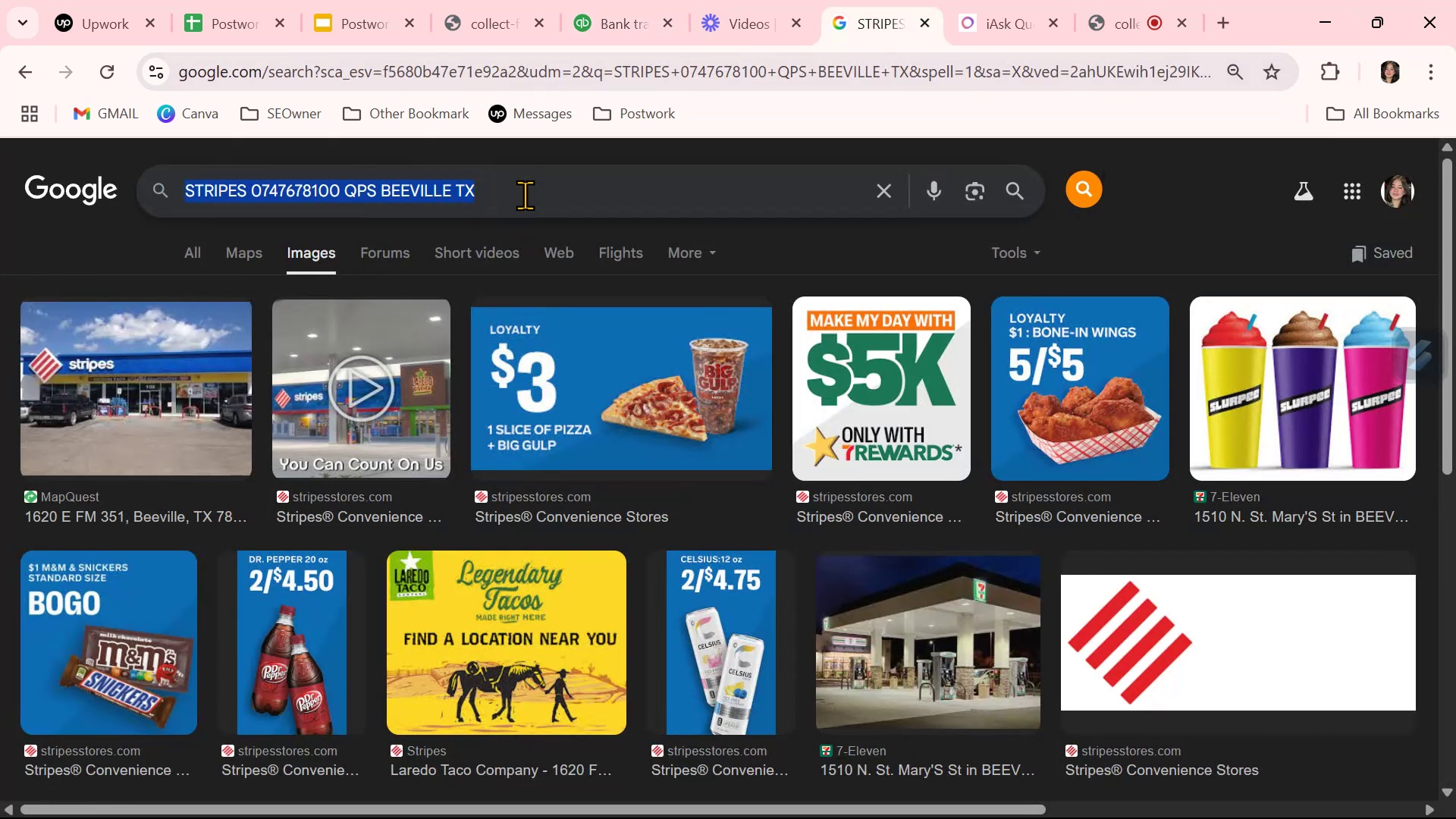 
key(Control+ControlLeft)
 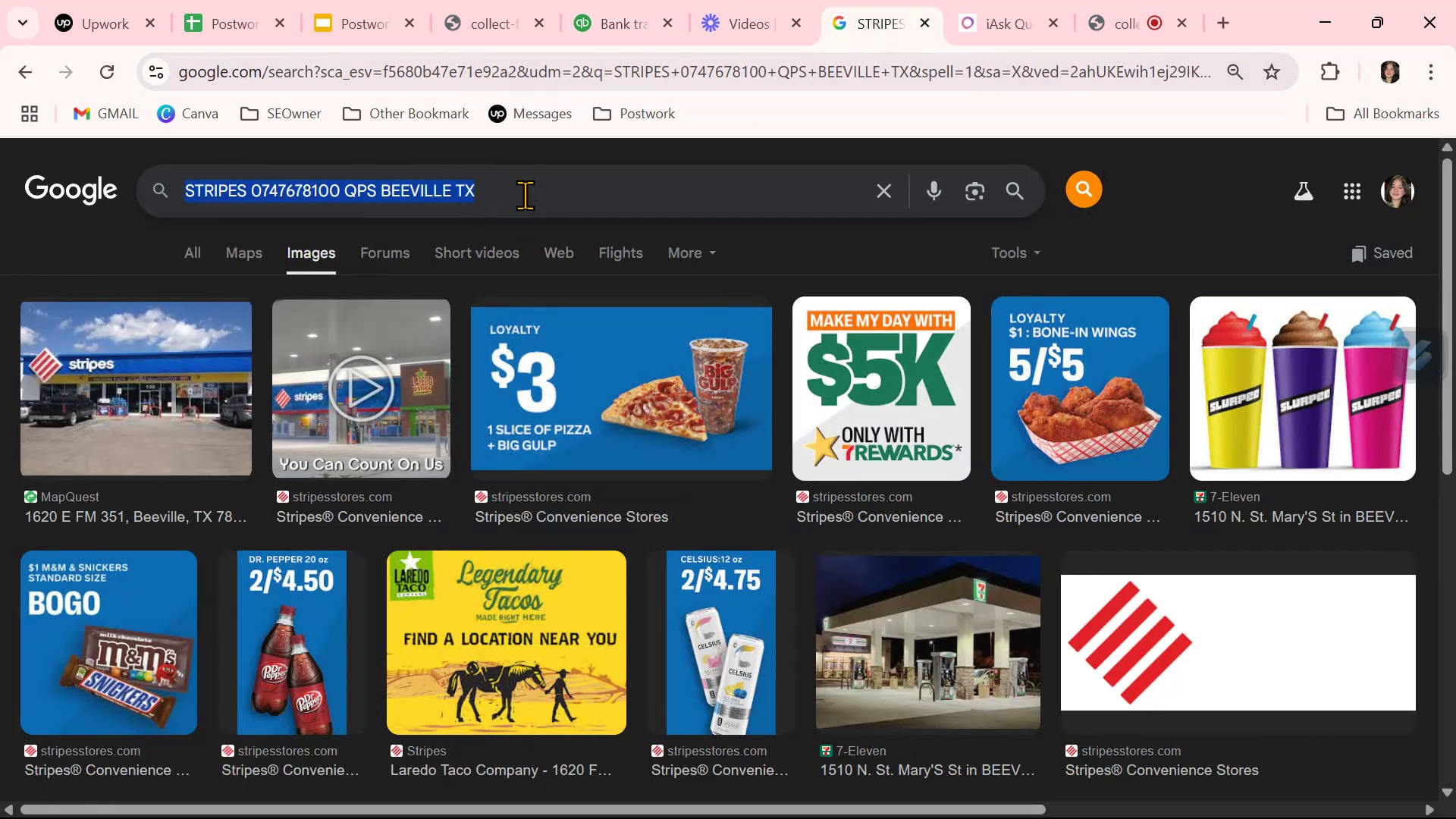 
key(Control+V)
 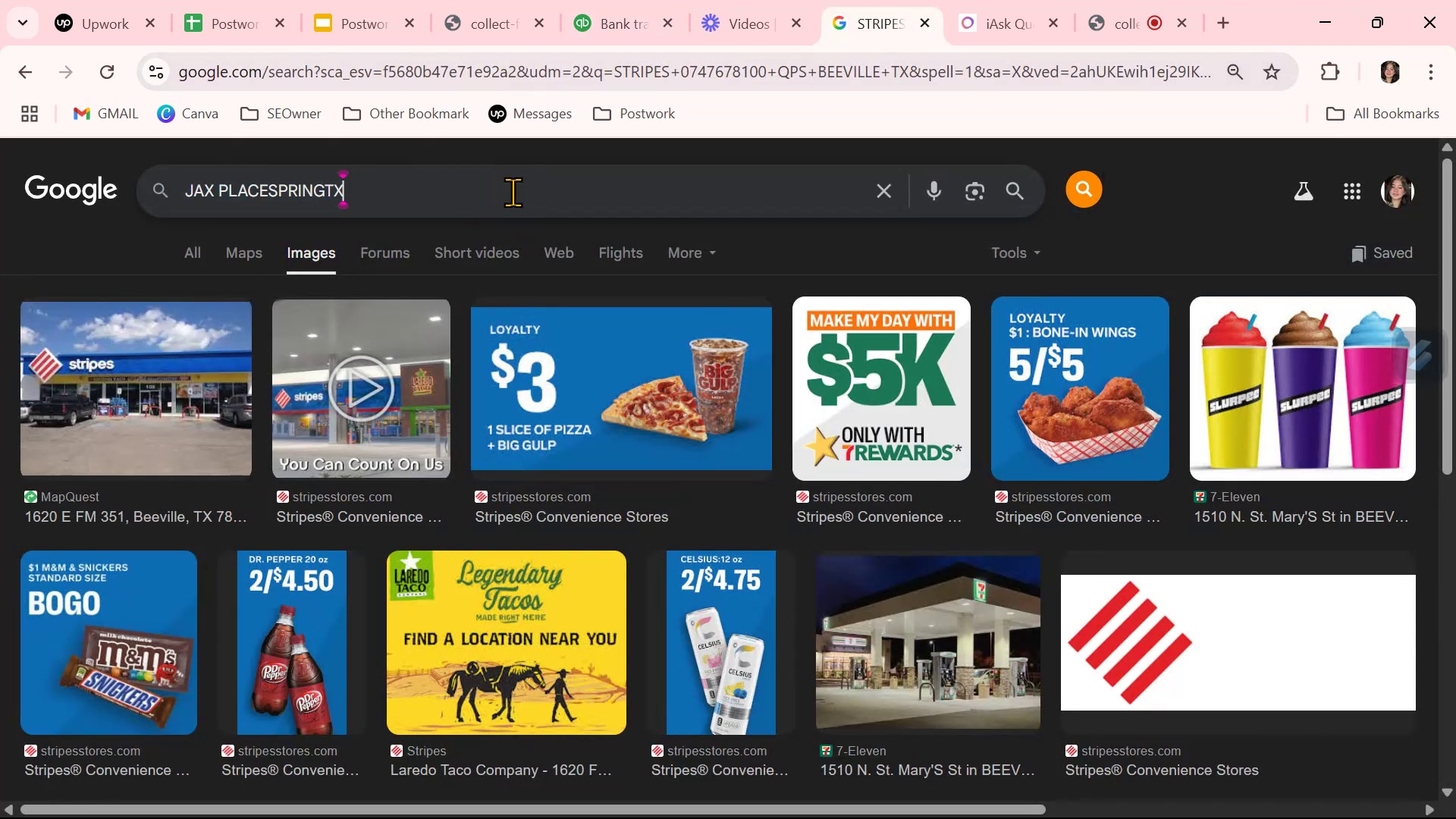 
key(NumpadEnter)
 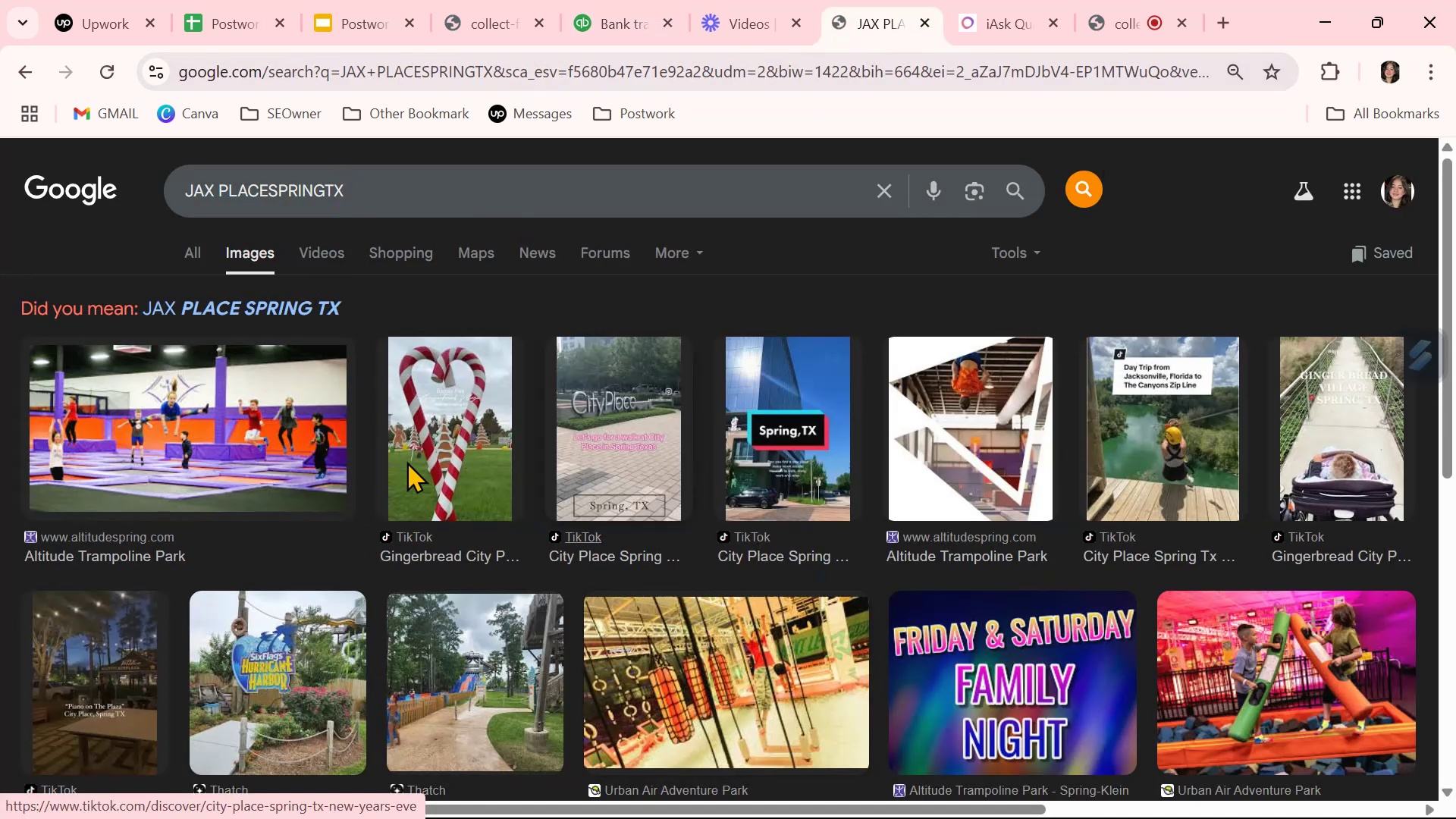 
left_click([271, 312])
 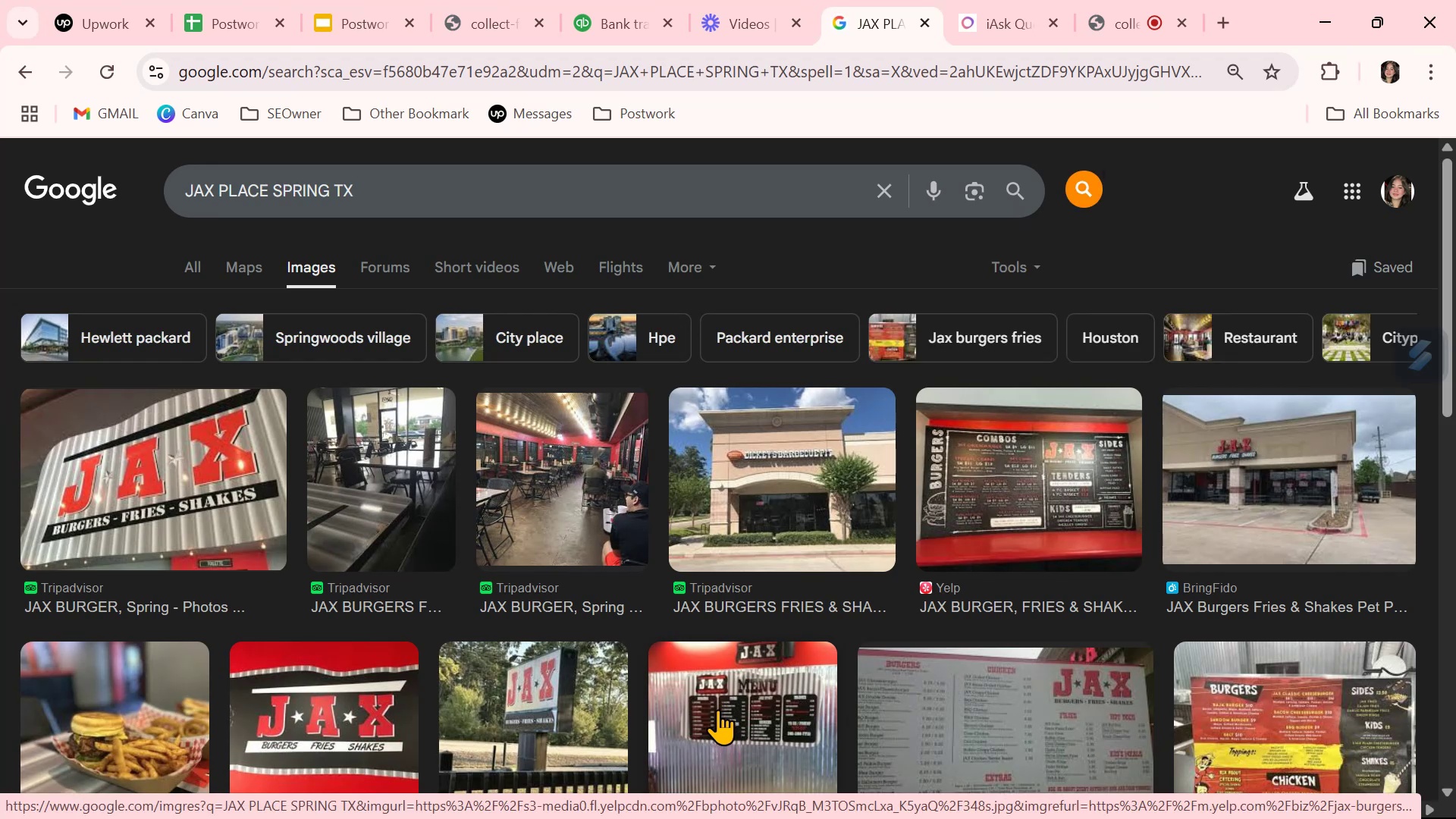 
wait(9.66)
 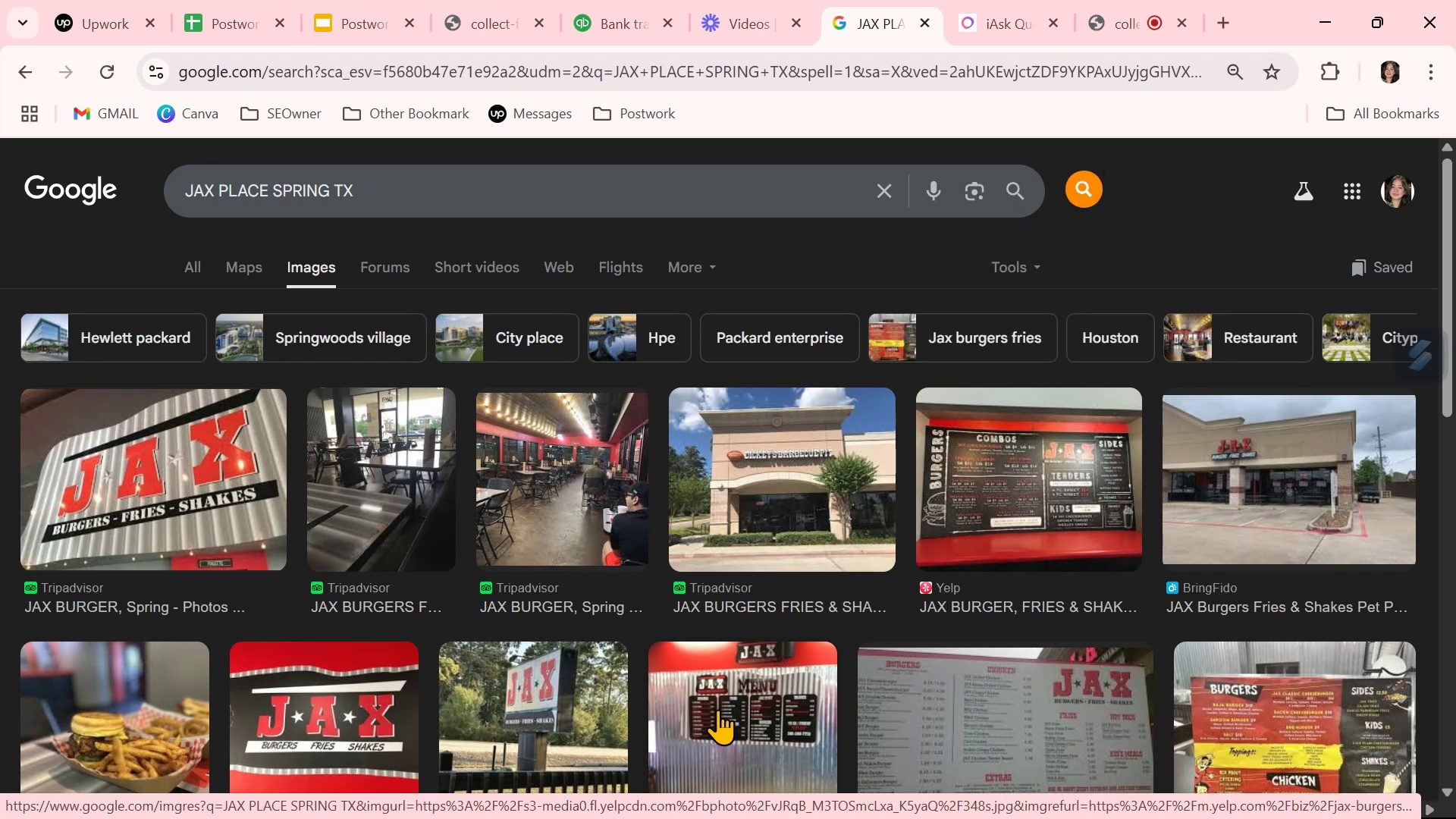 
scroll: coordinate [714, 706], scroll_direction: down, amount: 1.0
 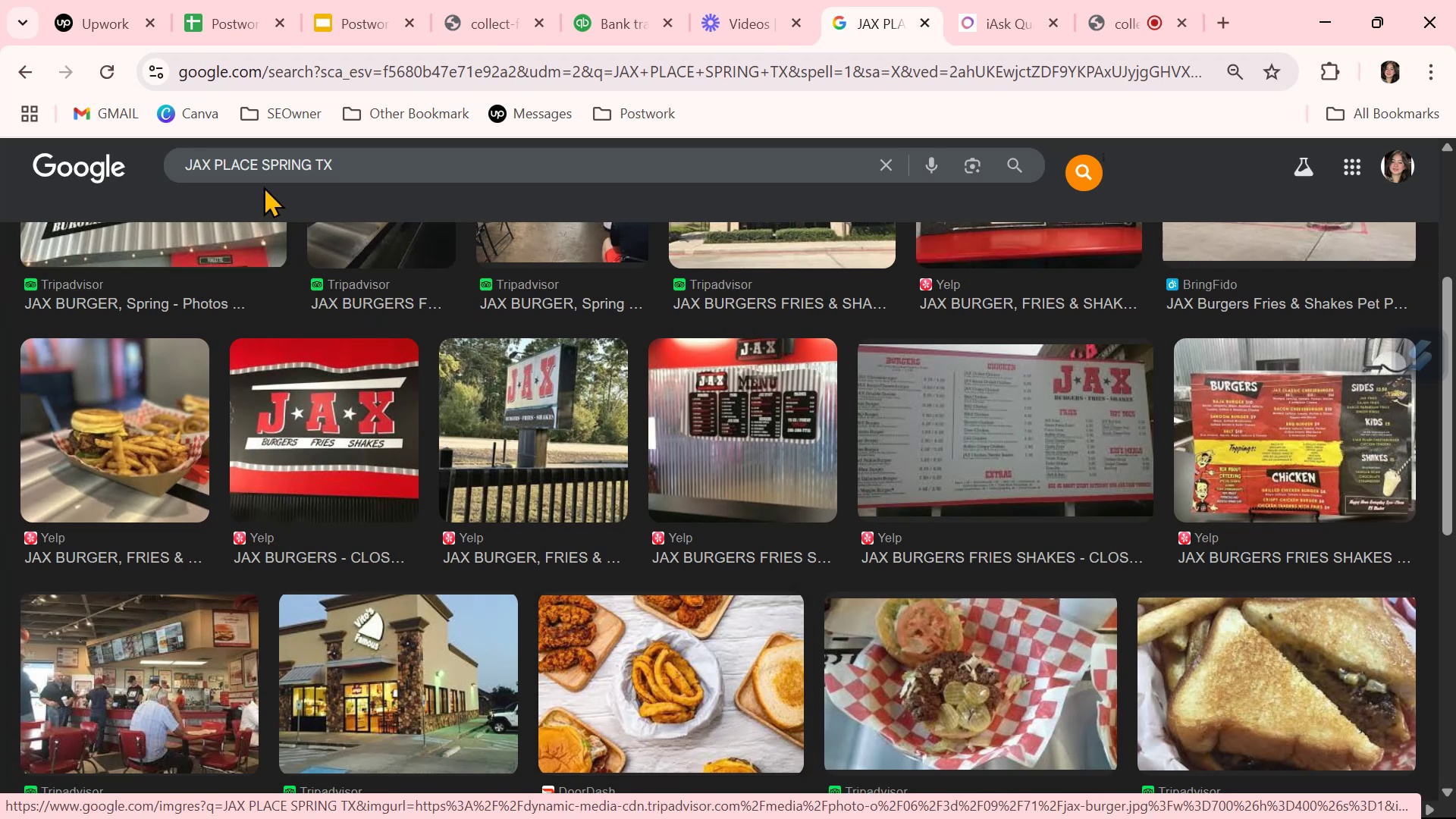 
left_click_drag(start_coordinate=[264, 158], to_coordinate=[432, 155])
 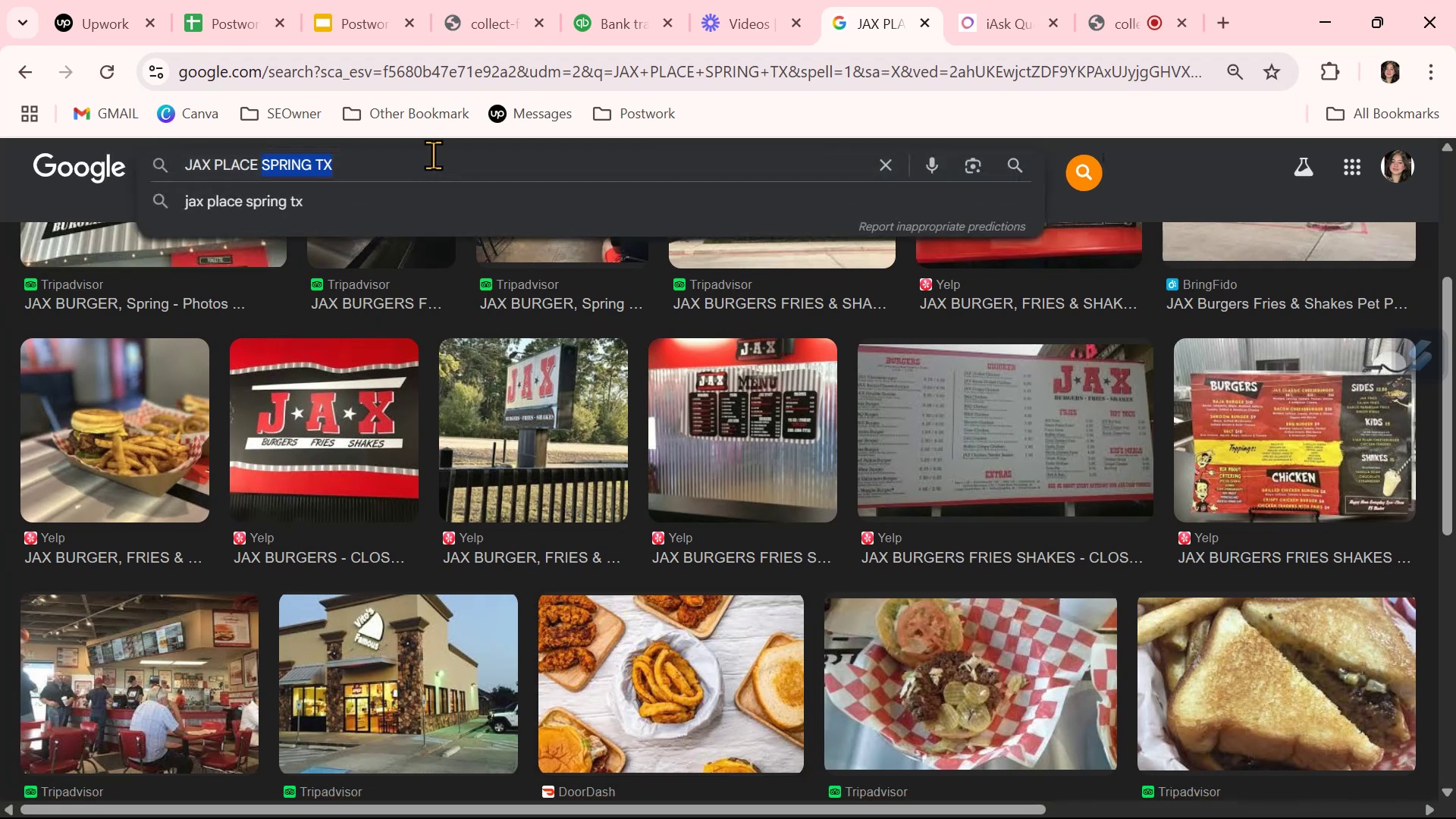 
key(Backspace)
 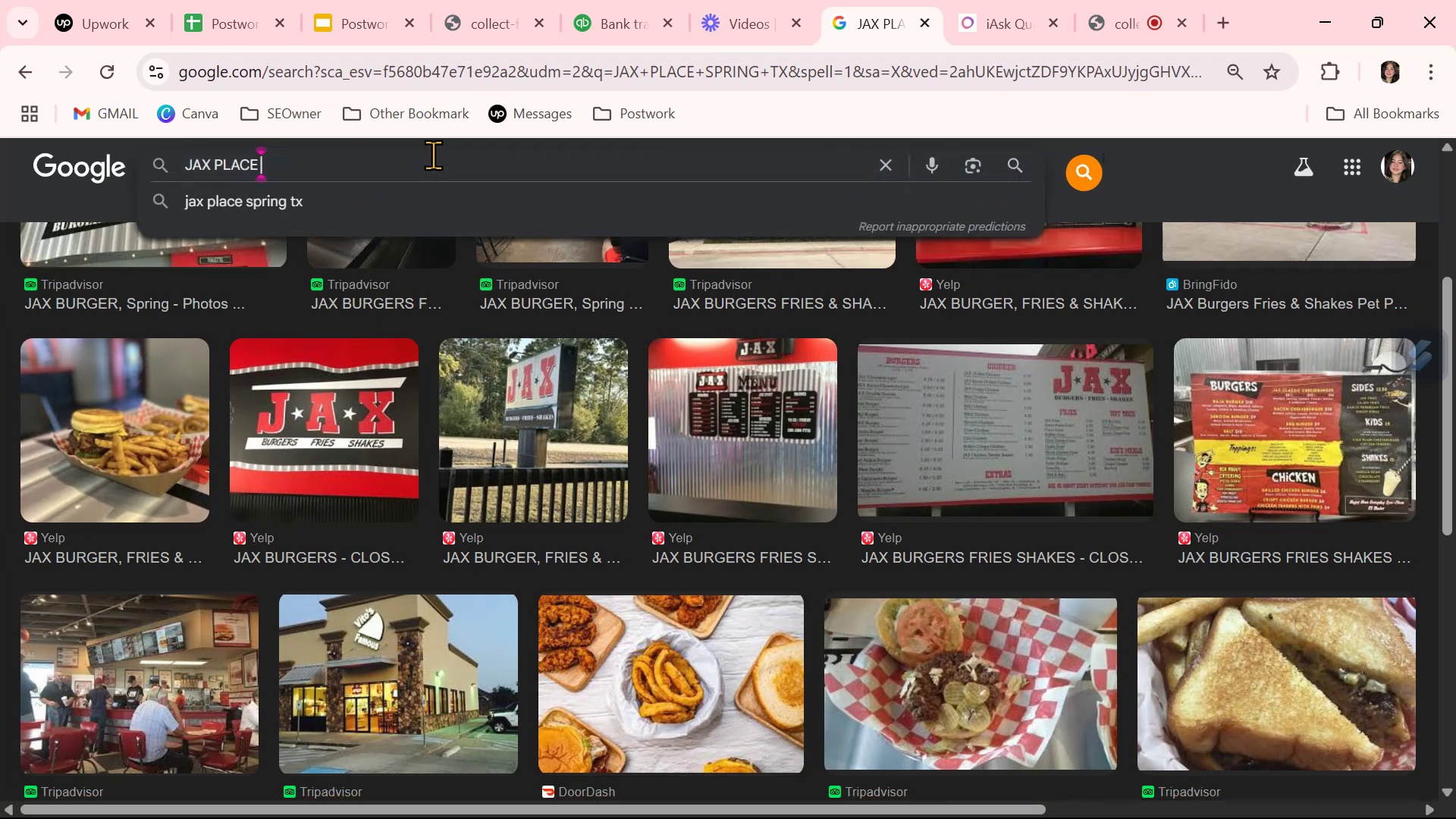 
key(Backspace)
 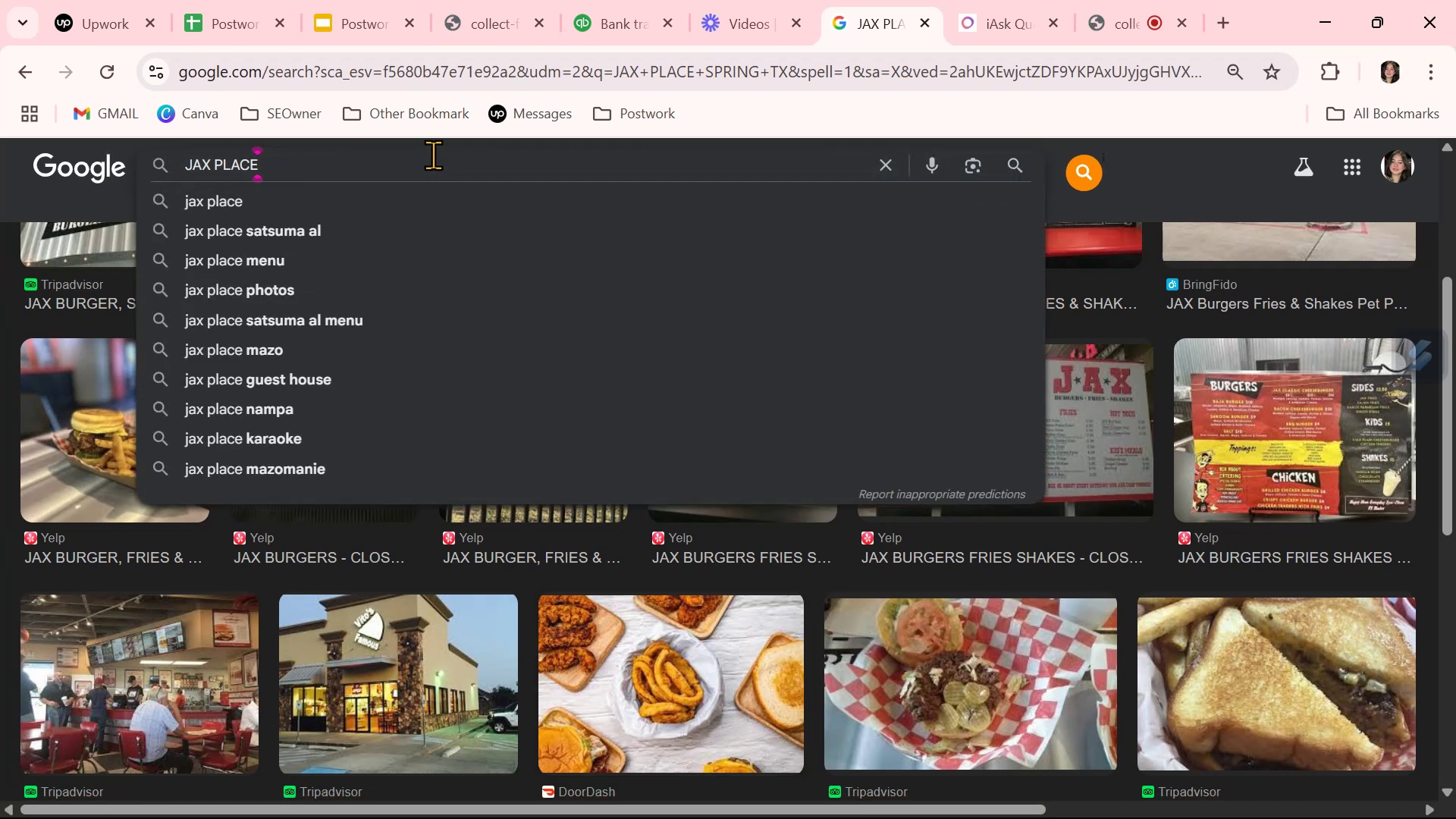 
key(Enter)
 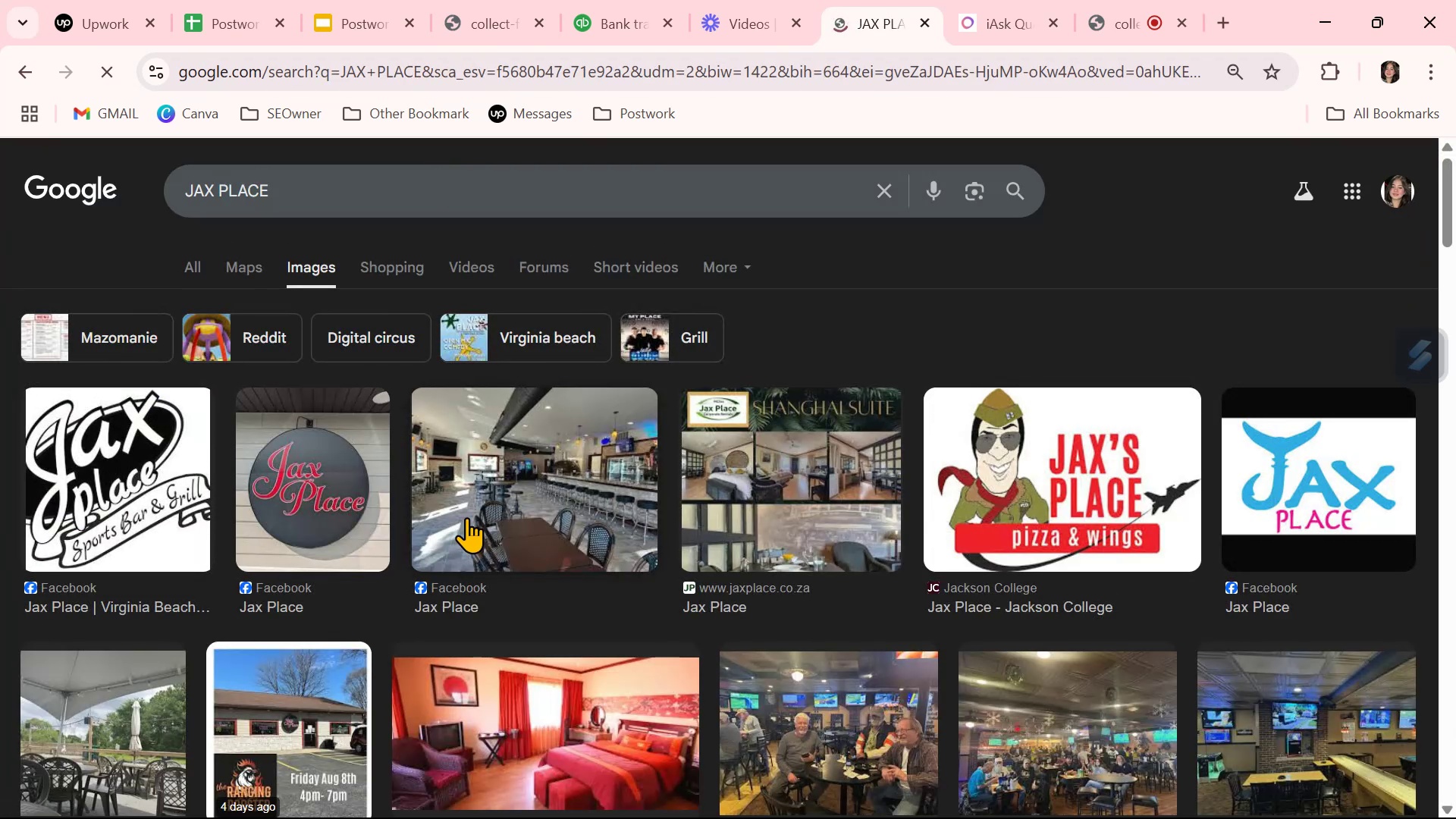 
scroll: coordinate [466, 516], scroll_direction: down, amount: 2.0
 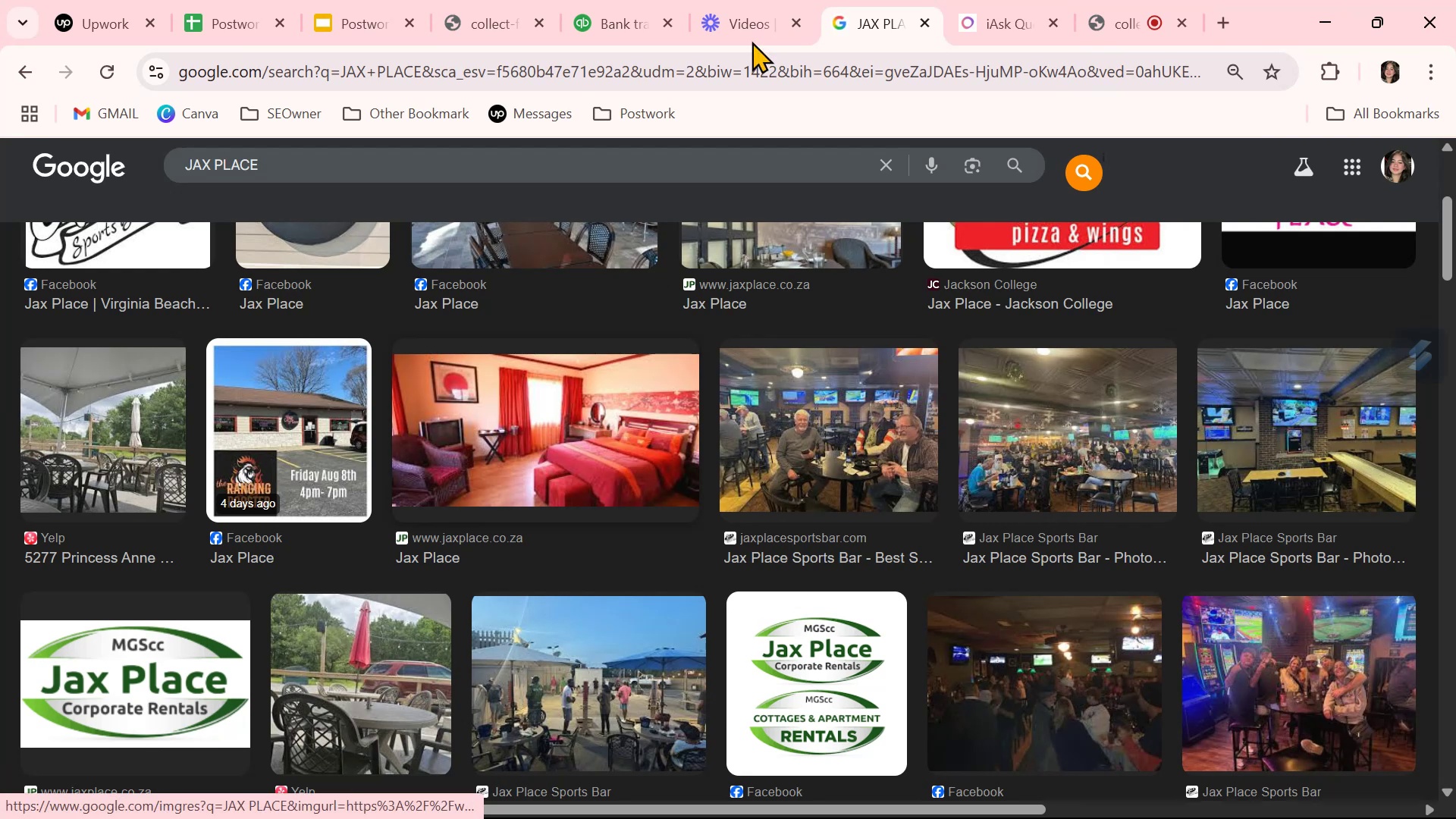 
left_click([602, 27])
 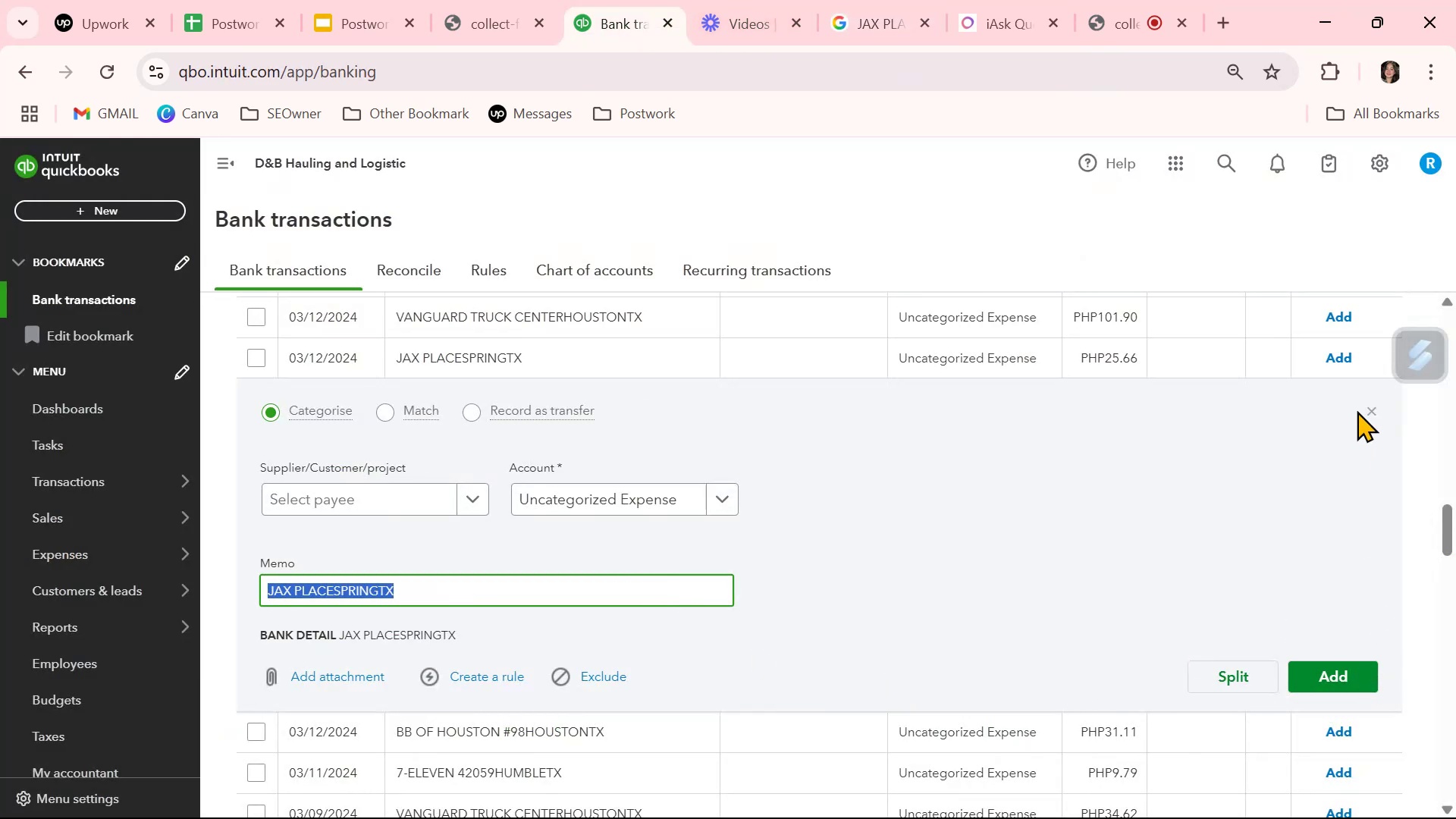 
left_click([1368, 412])
 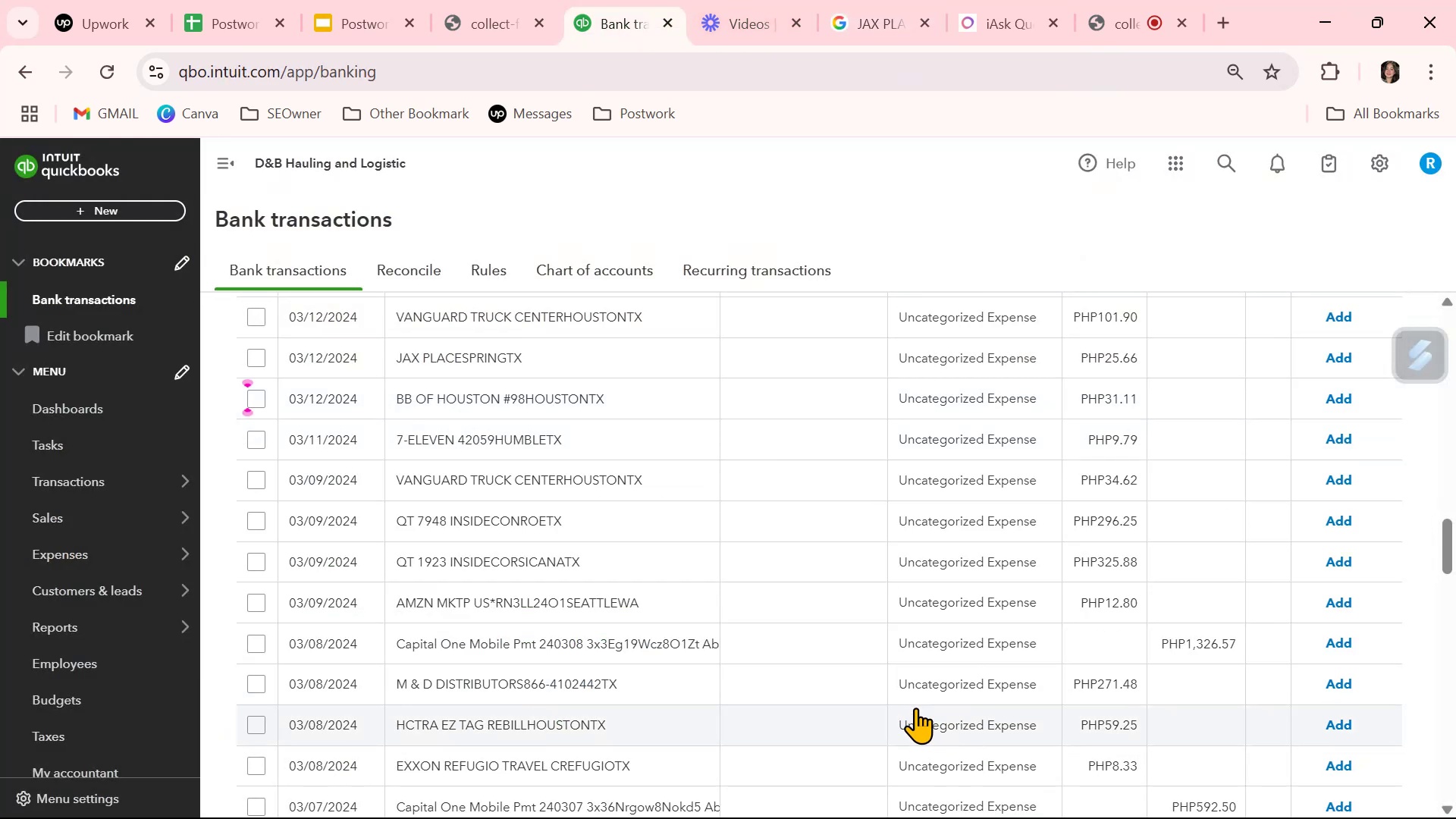 
scroll: coordinate [592, 717], scroll_direction: down, amount: 11.0
 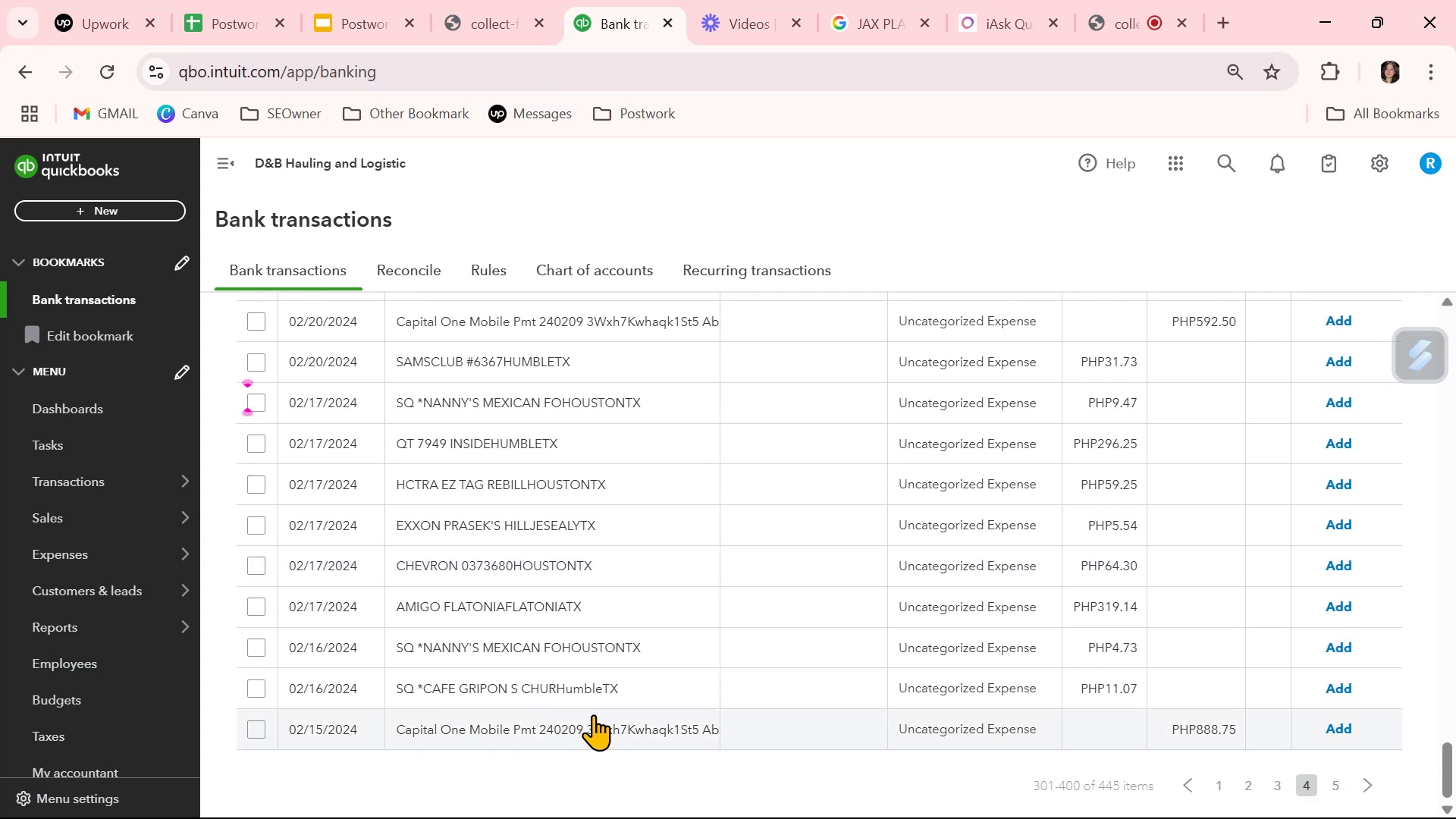 
scroll: coordinate [593, 714], scroll_direction: down, amount: 6.0
 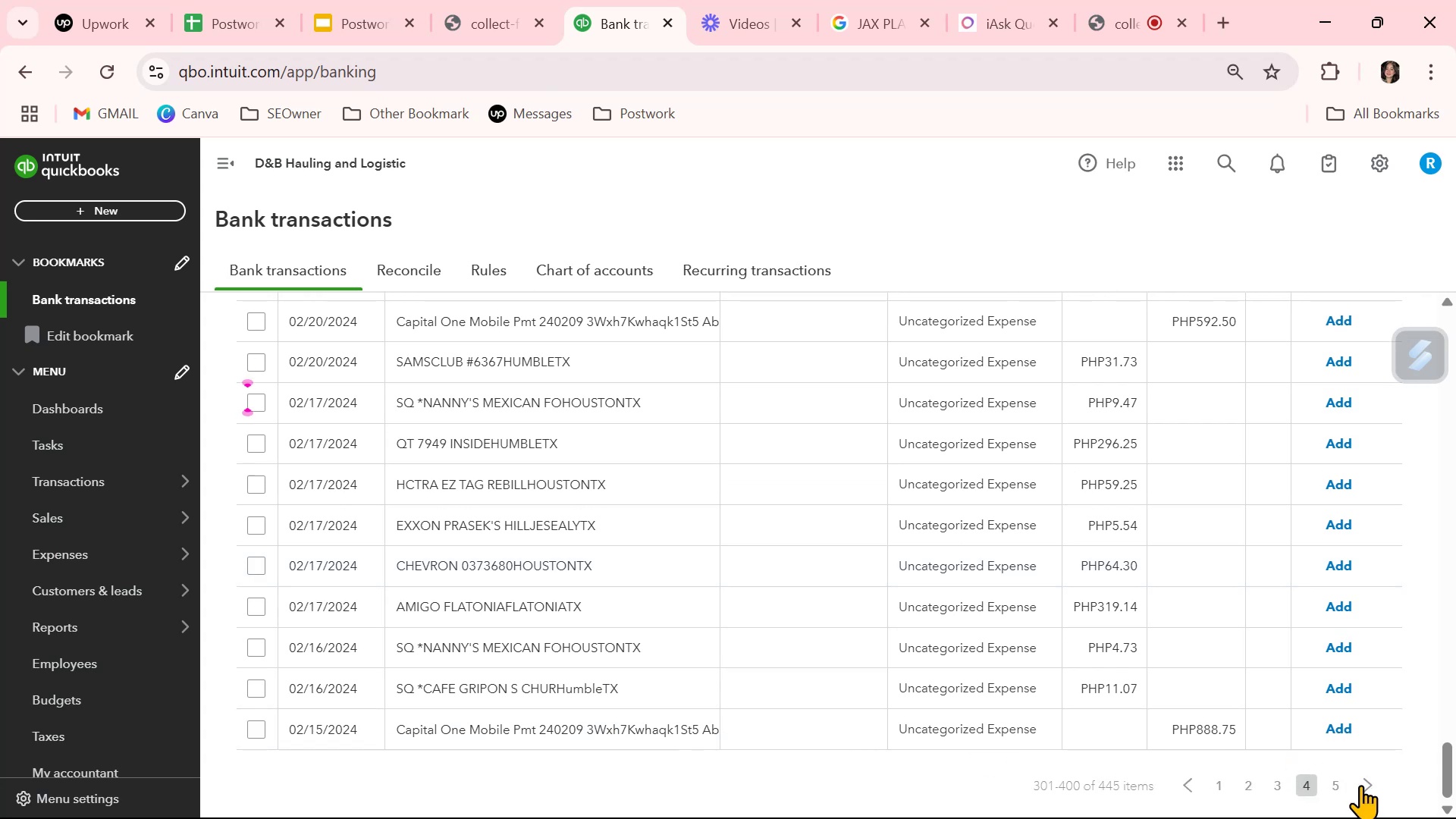 
left_click([1341, 788])
 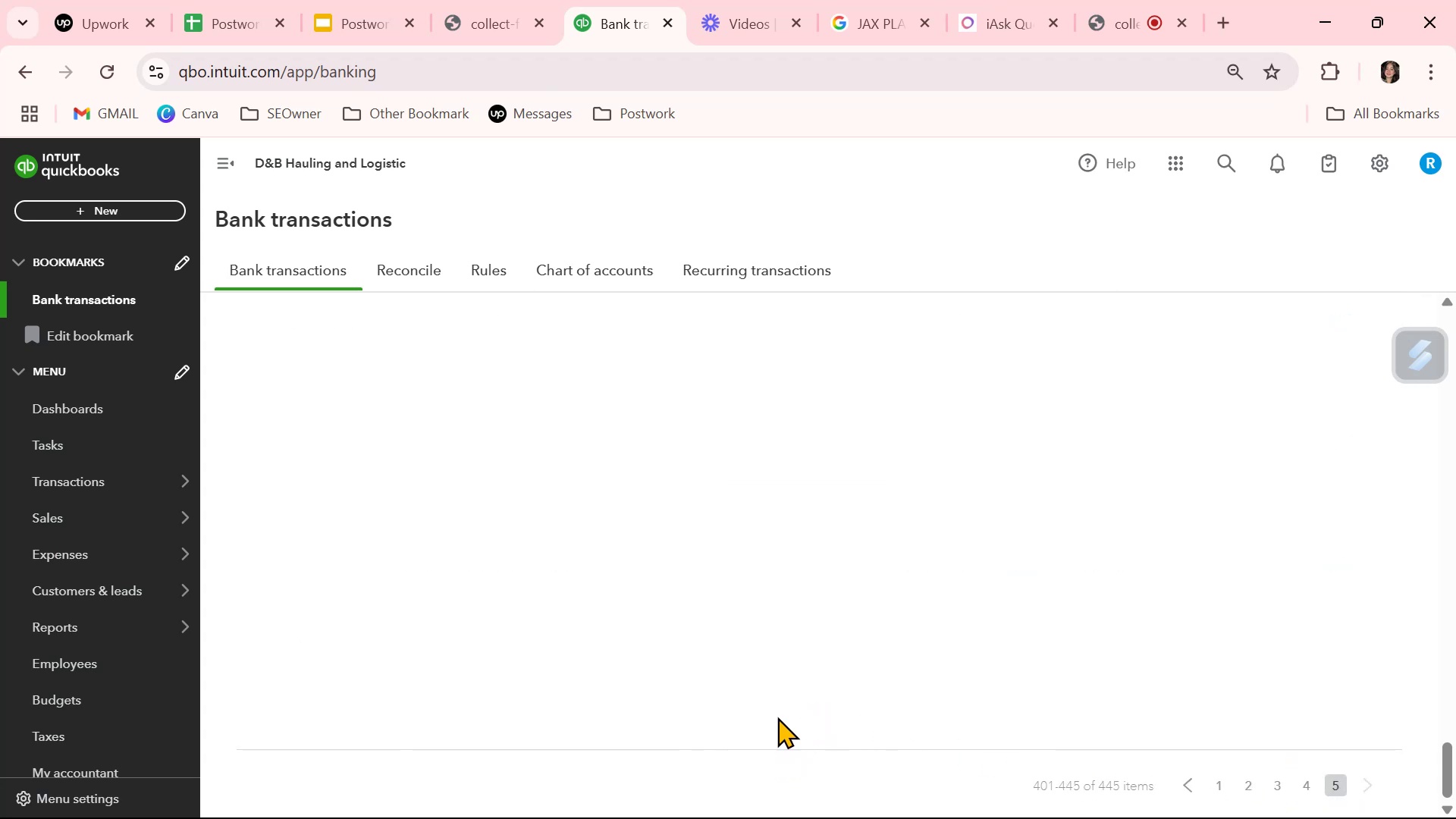 
scroll: coordinate [792, 661], scroll_direction: up, amount: 19.0
 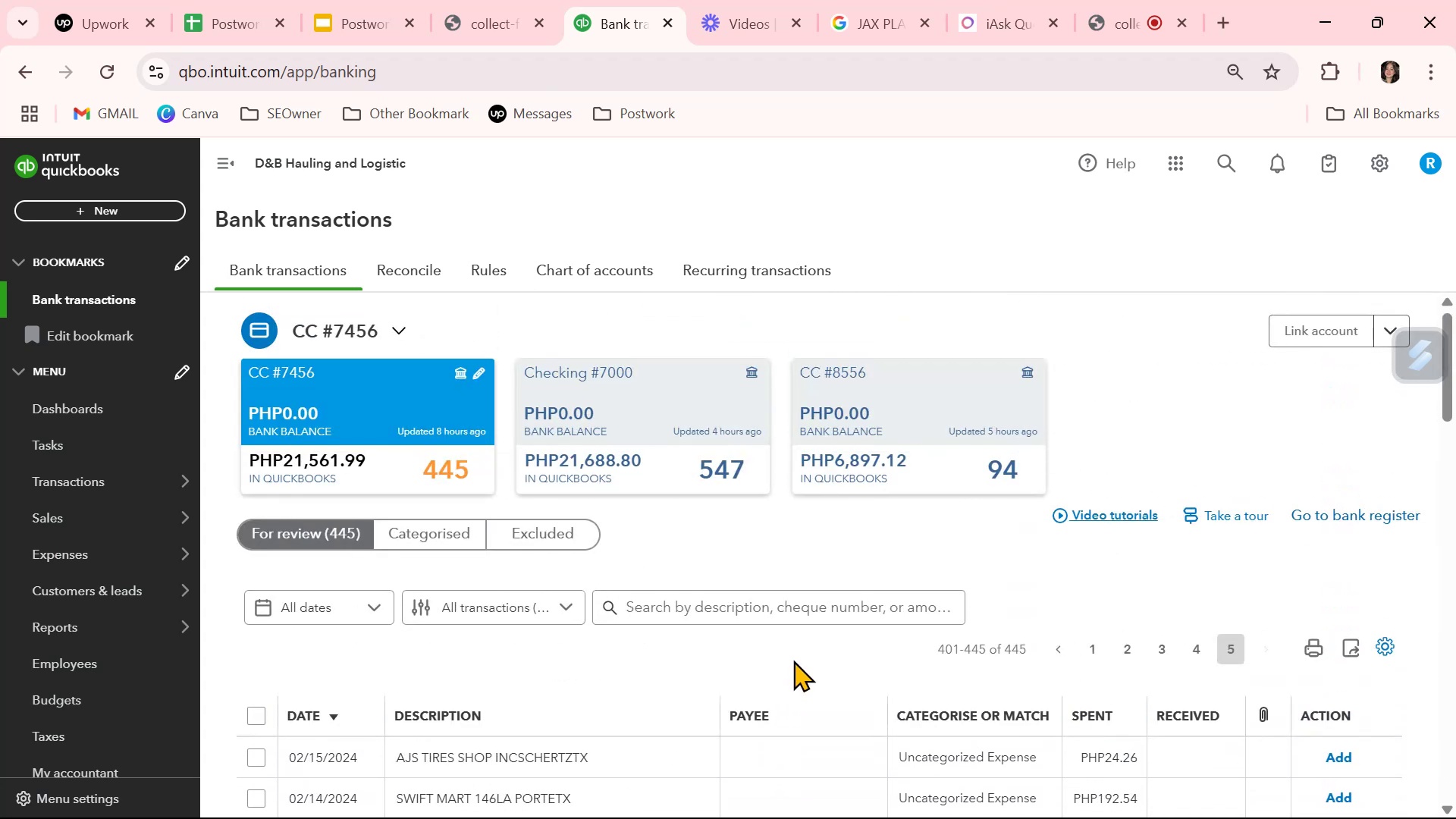 
scroll: coordinate [793, 660], scroll_direction: down, amount: 4.0
 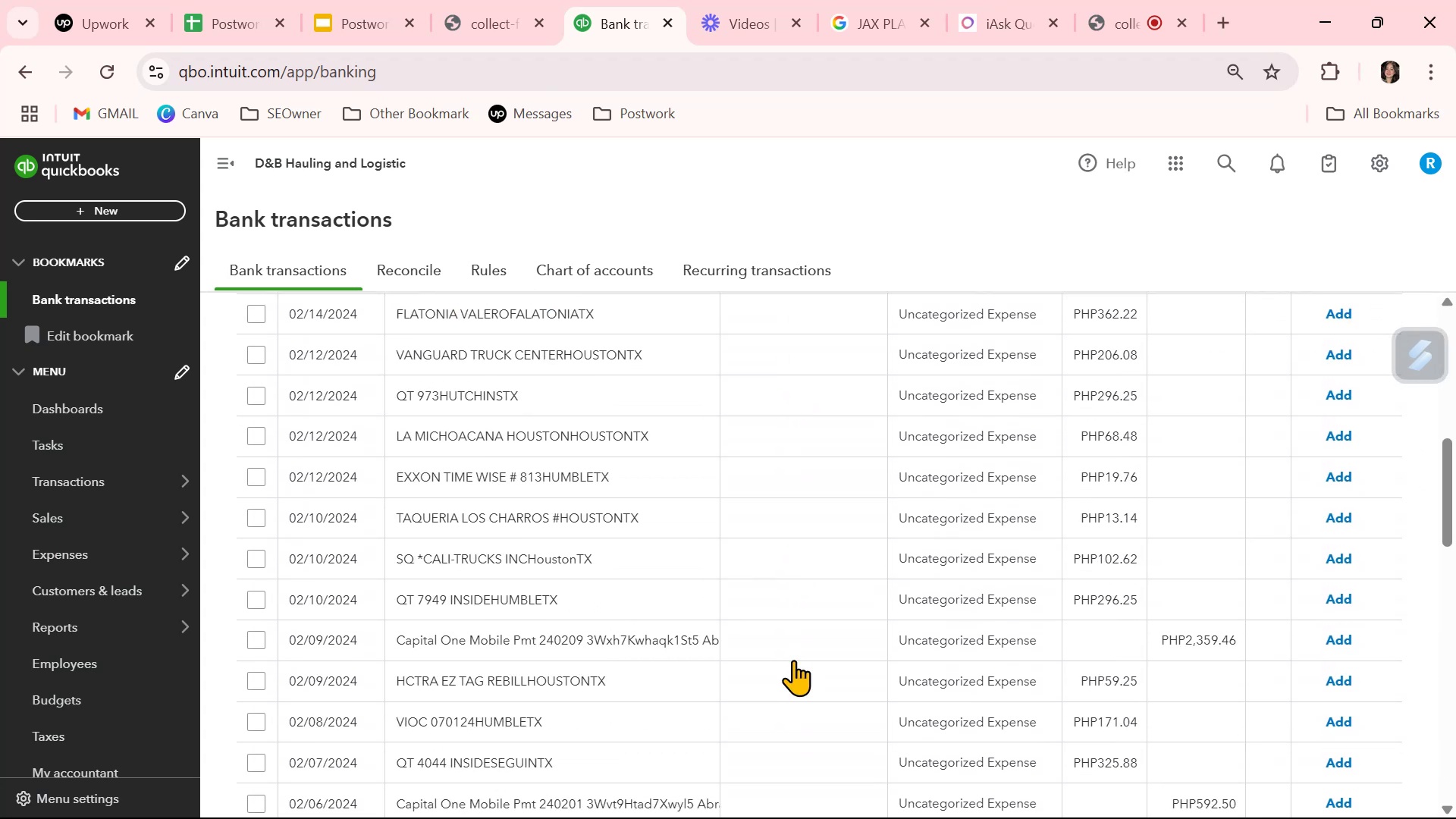 
scroll: coordinate [793, 660], scroll_direction: up, amount: 4.0
 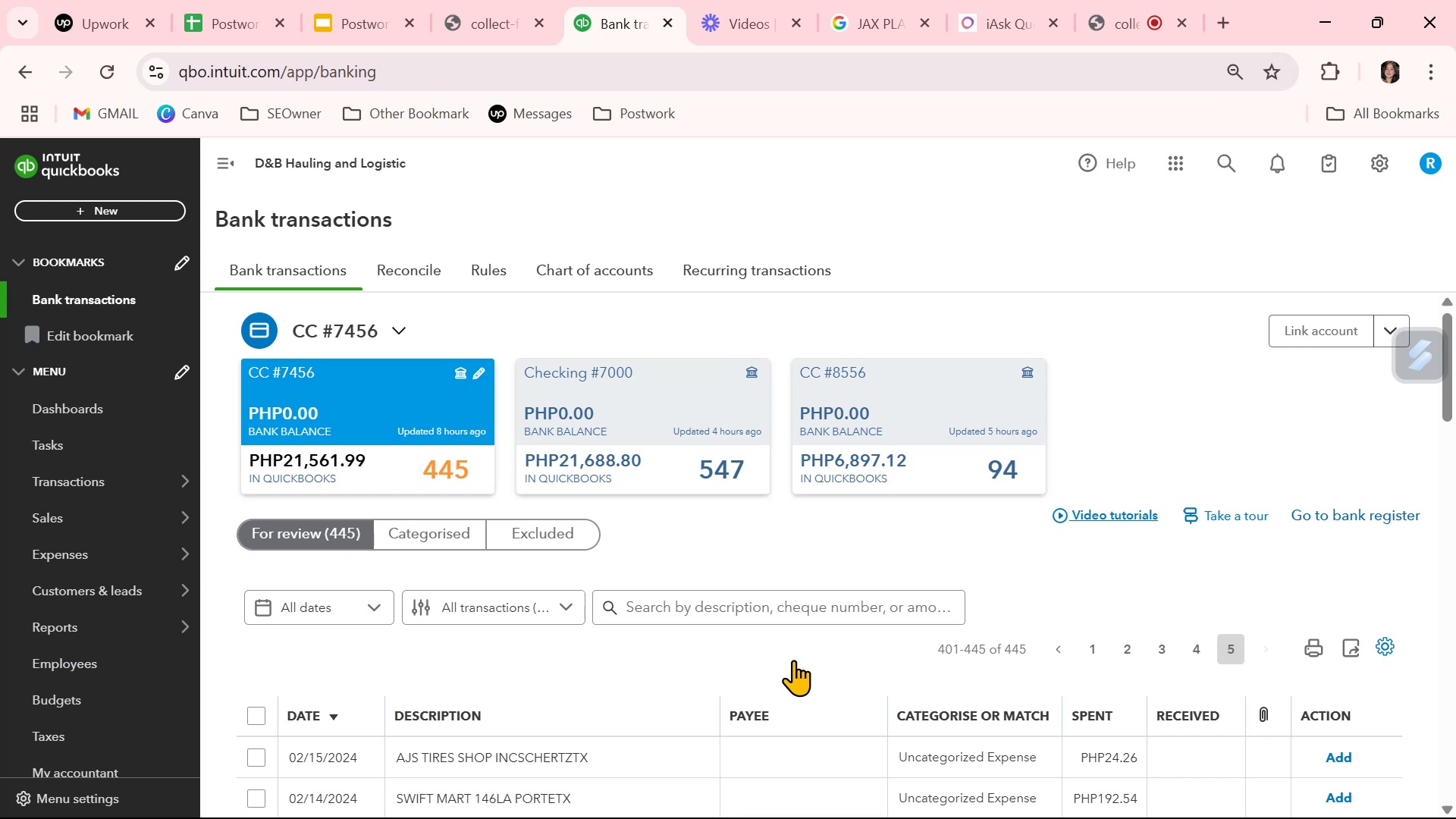 
scroll: coordinate [793, 660], scroll_direction: down, amount: 2.0
 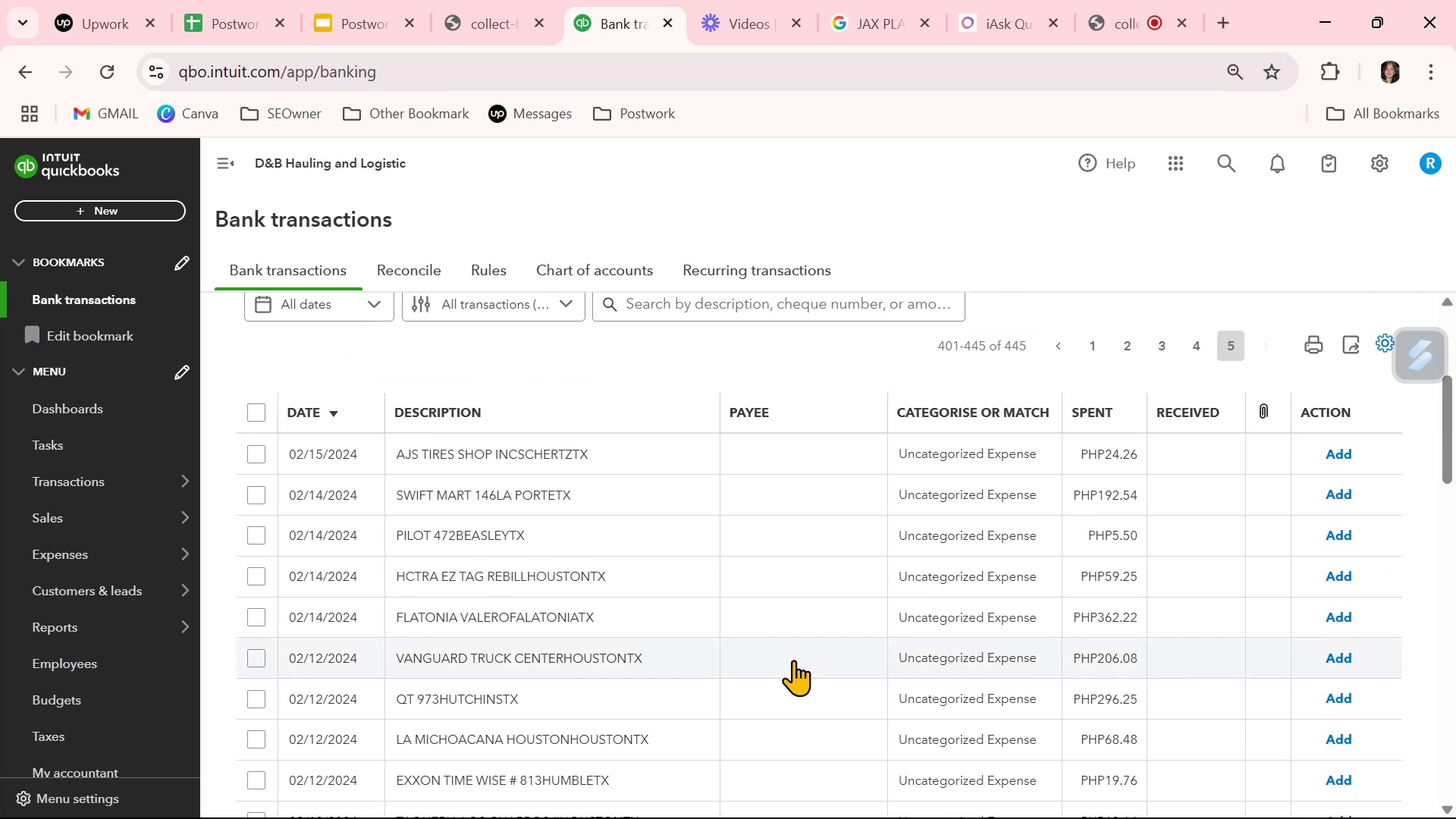 
wait(5.14)
 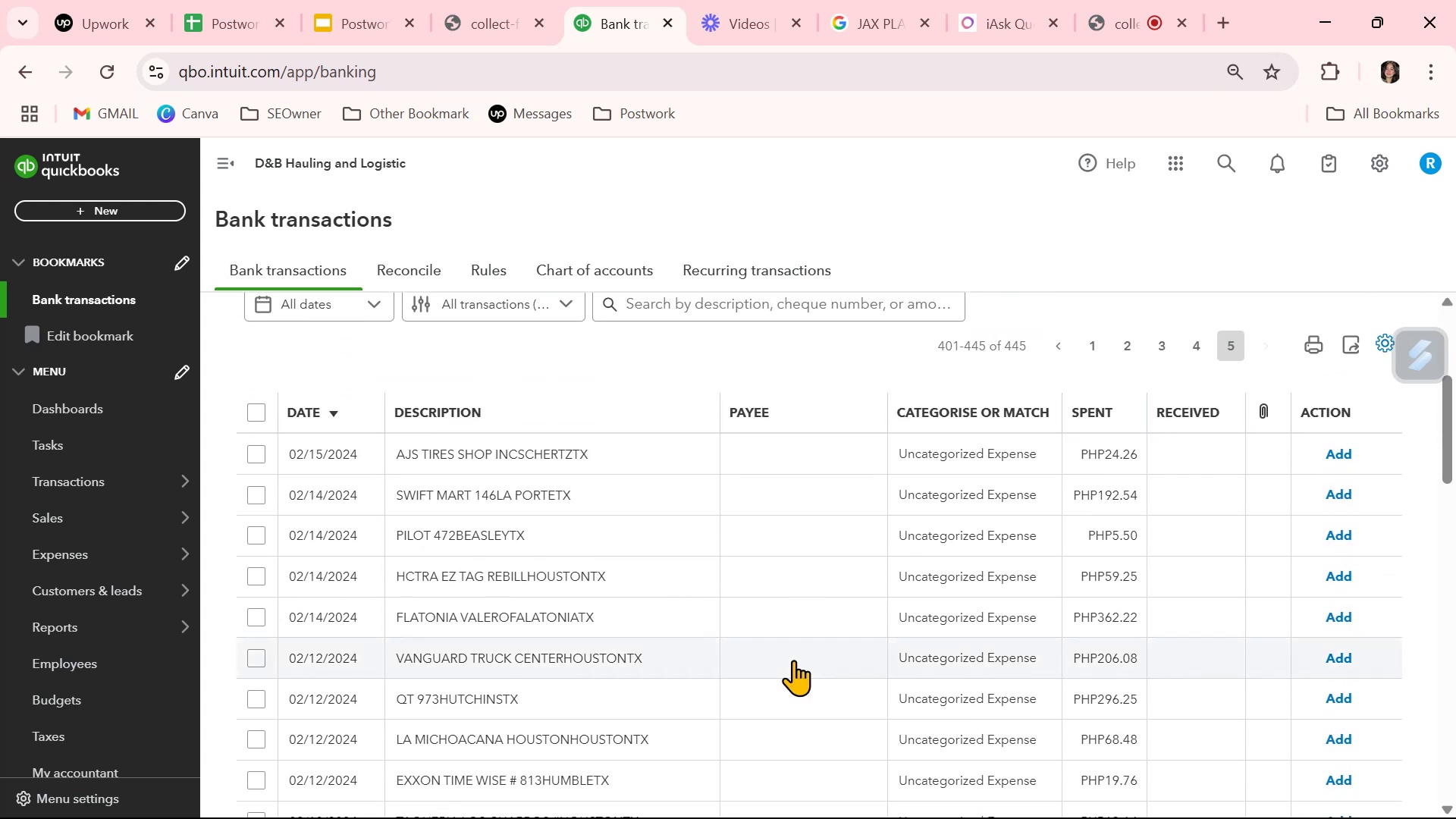 
scroll: coordinate [789, 666], scroll_direction: down, amount: 10.0
 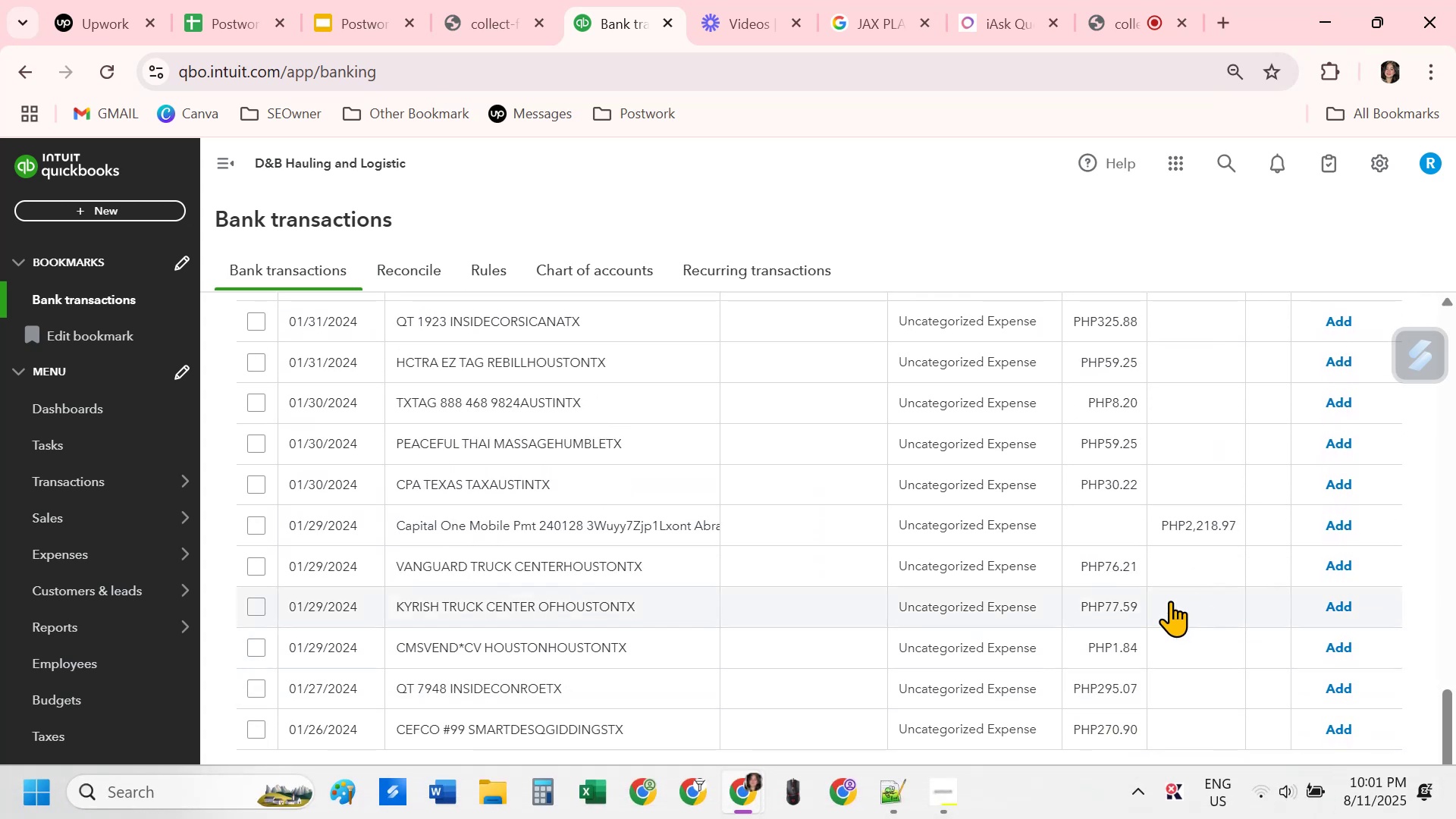 
scroll: coordinate [1062, 659], scroll_direction: up, amount: 16.0
 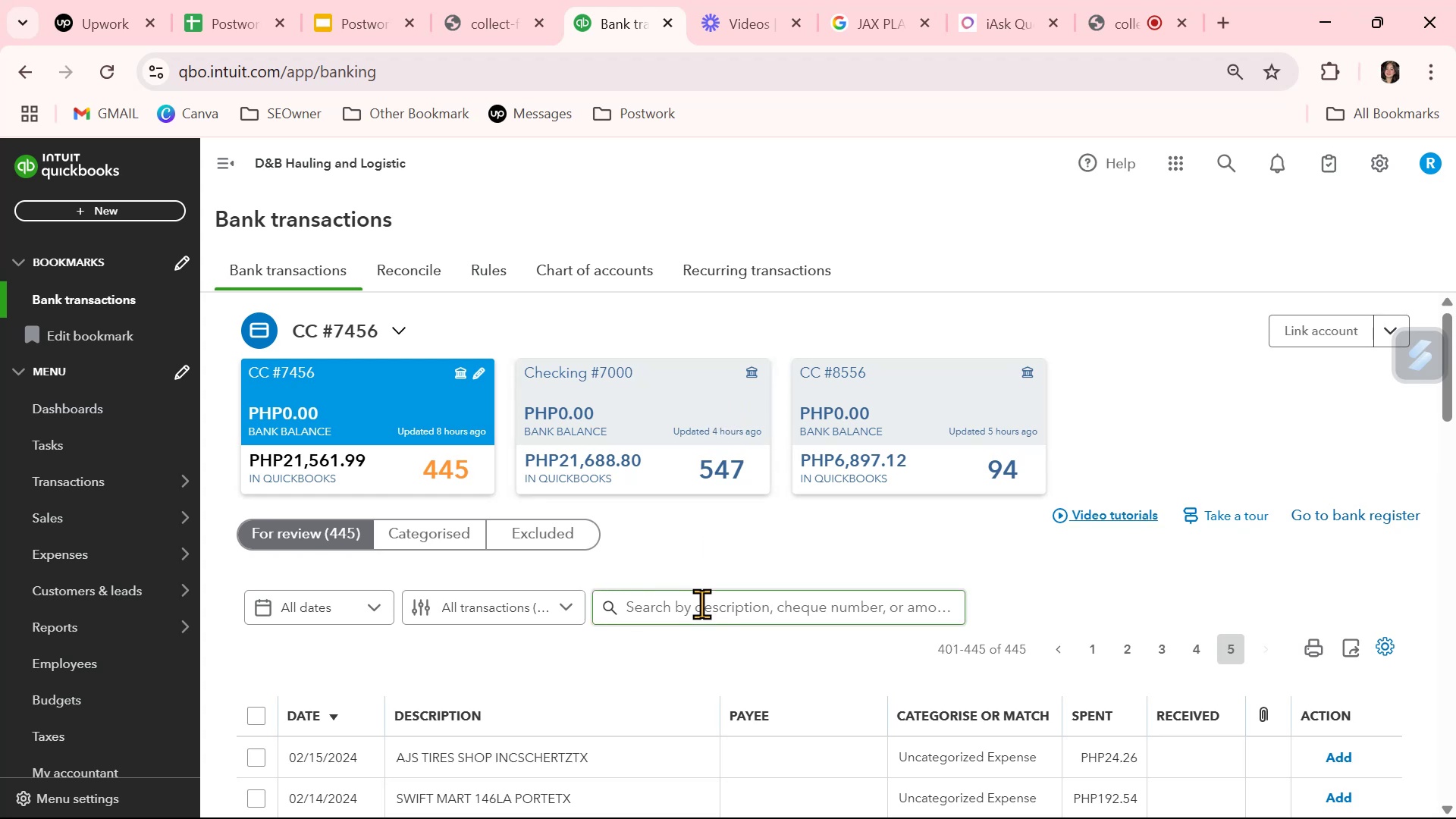 
wait(10.91)
 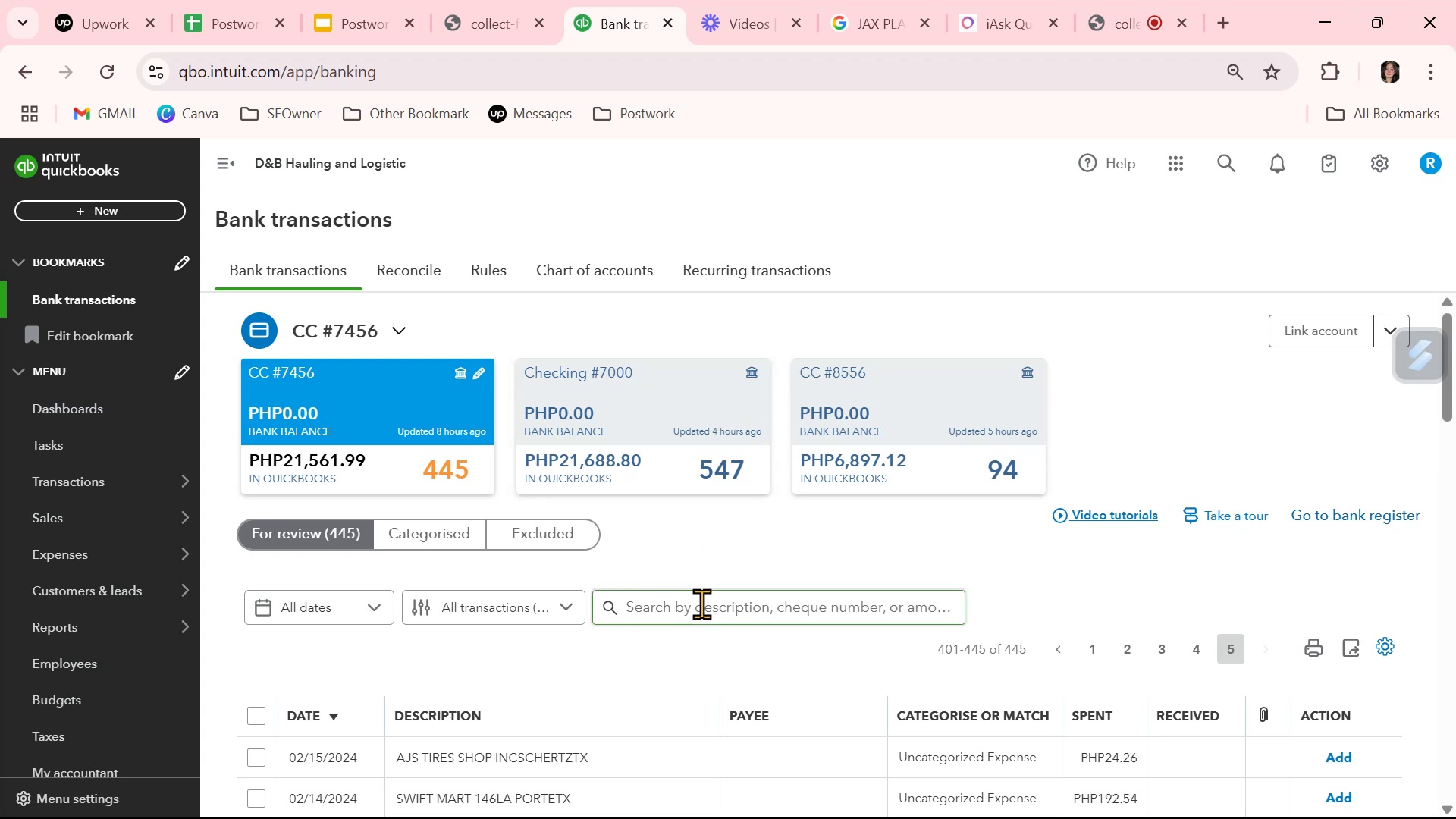 
left_click([456, 522])
 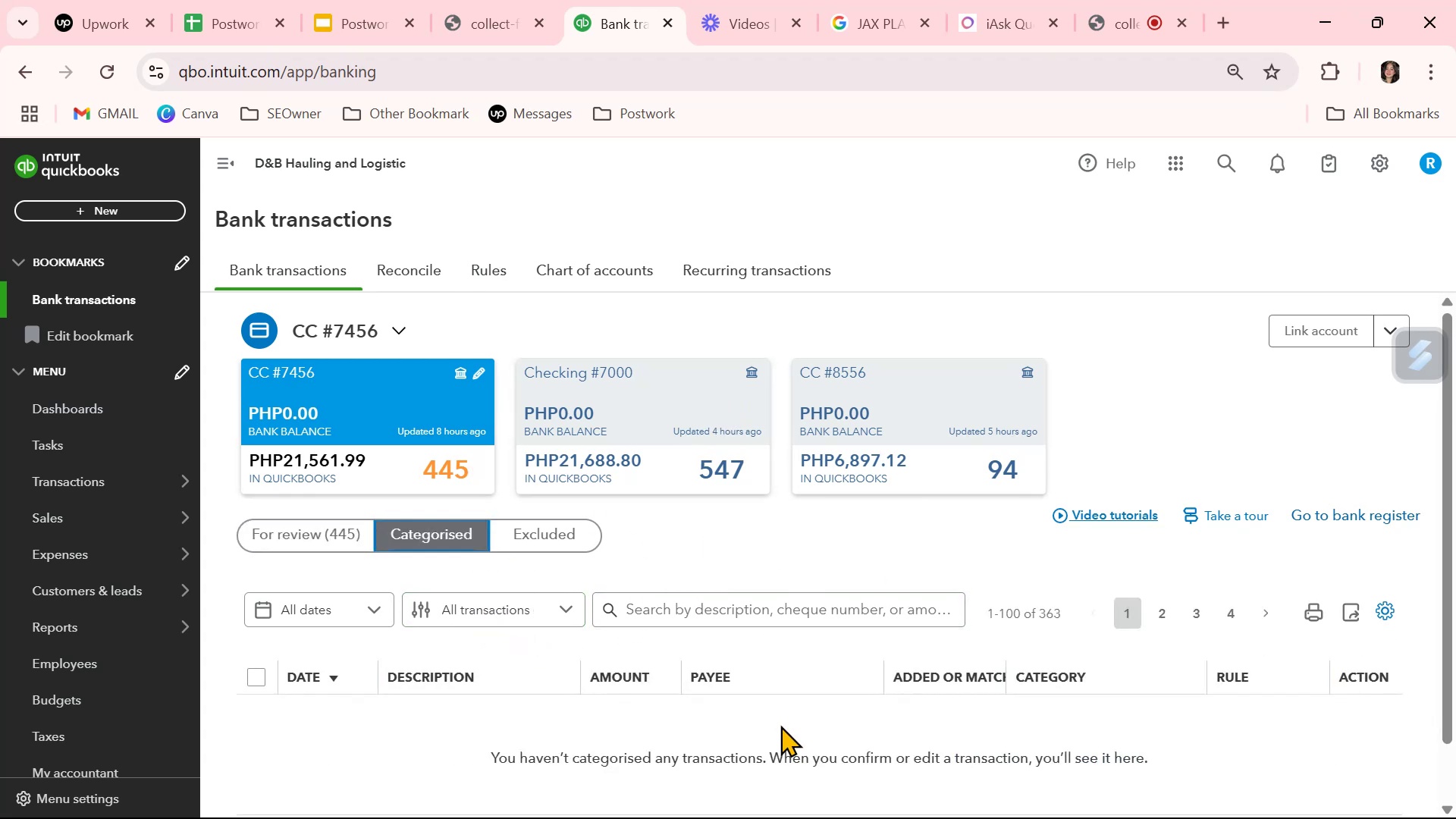 
scroll: coordinate [780, 723], scroll_direction: down, amount: 5.0
 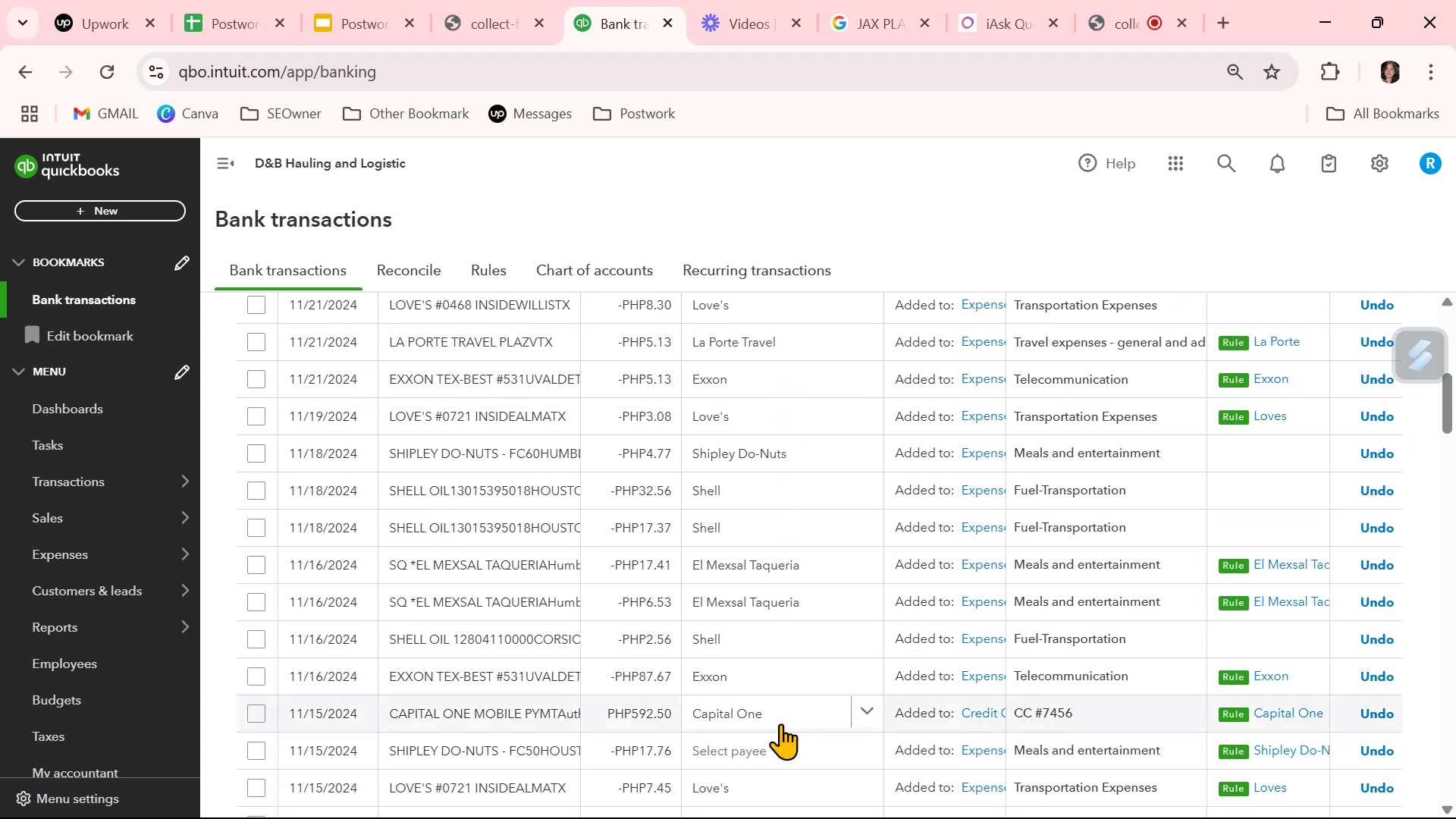 